 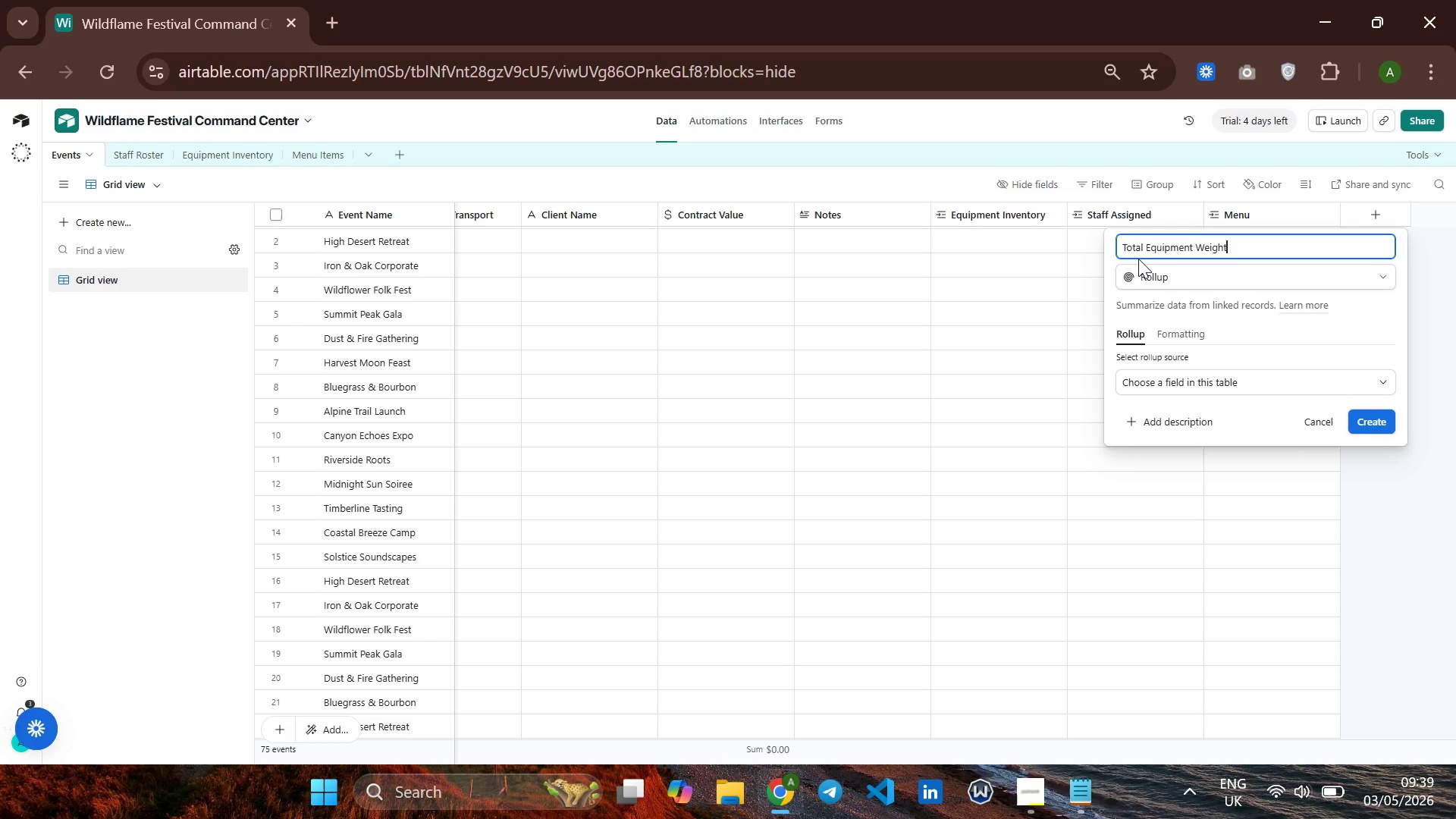 
left_click([1377, 419])
 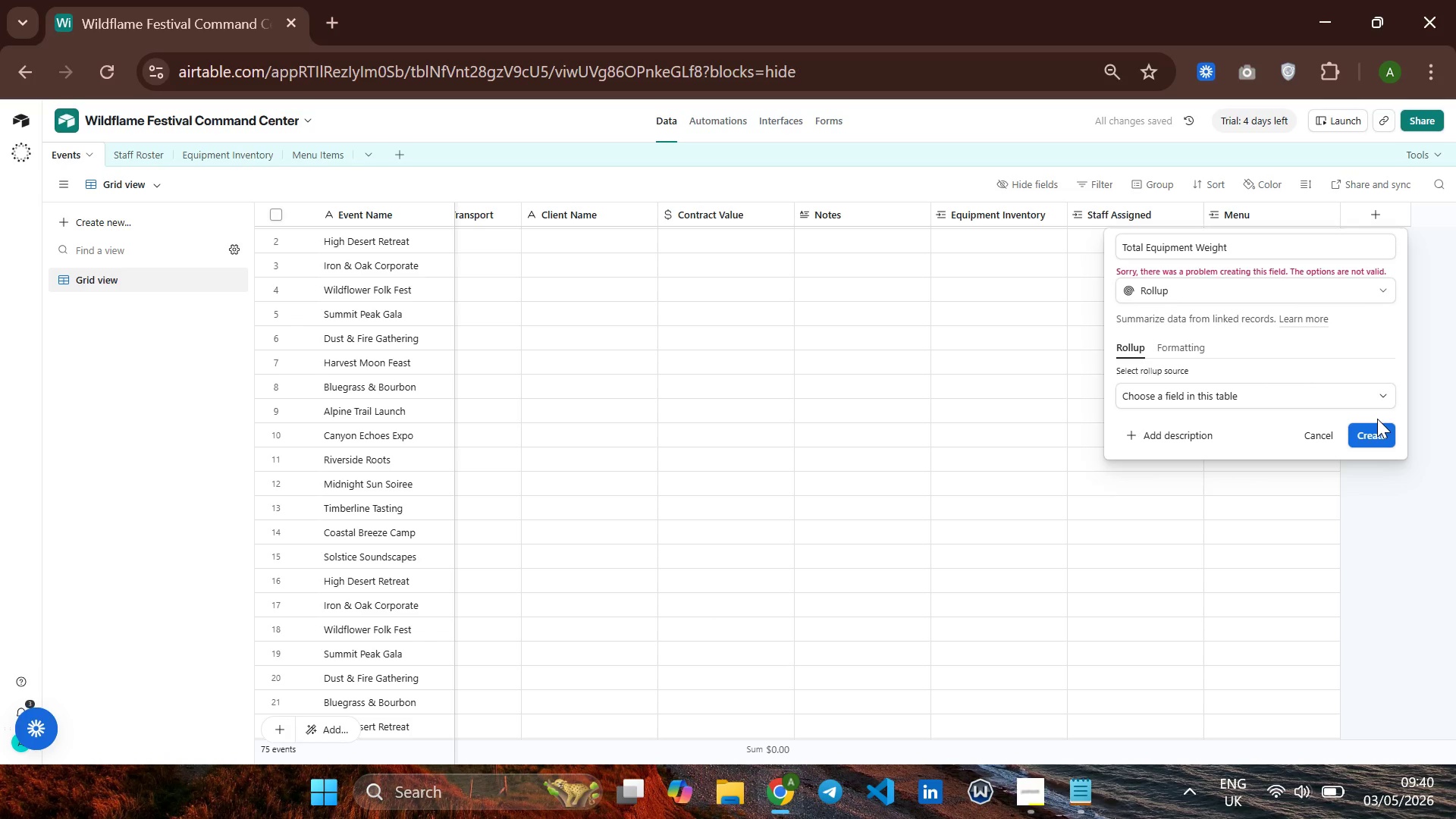 
wait(8.14)
 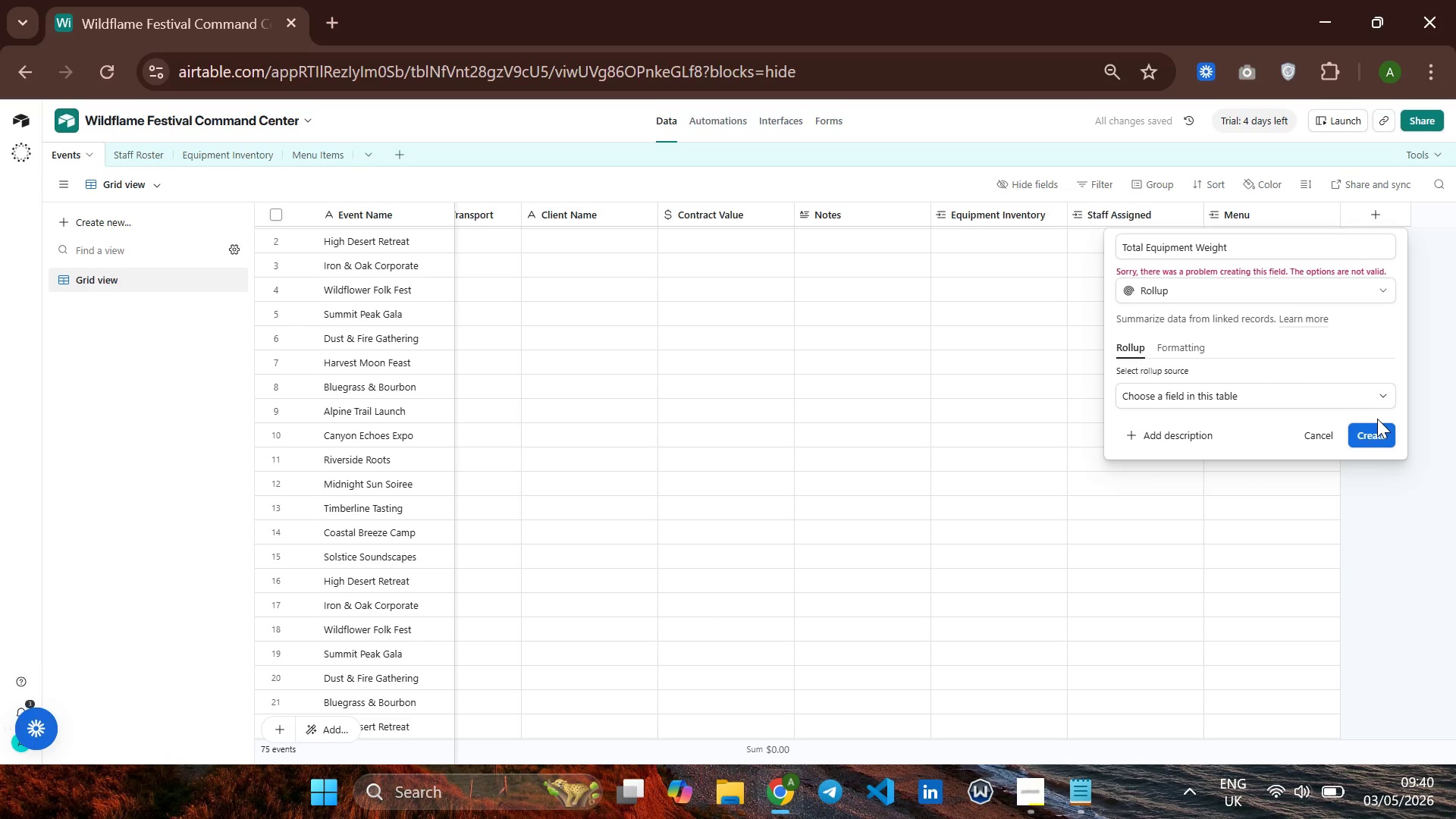 
left_click([1181, 396])
 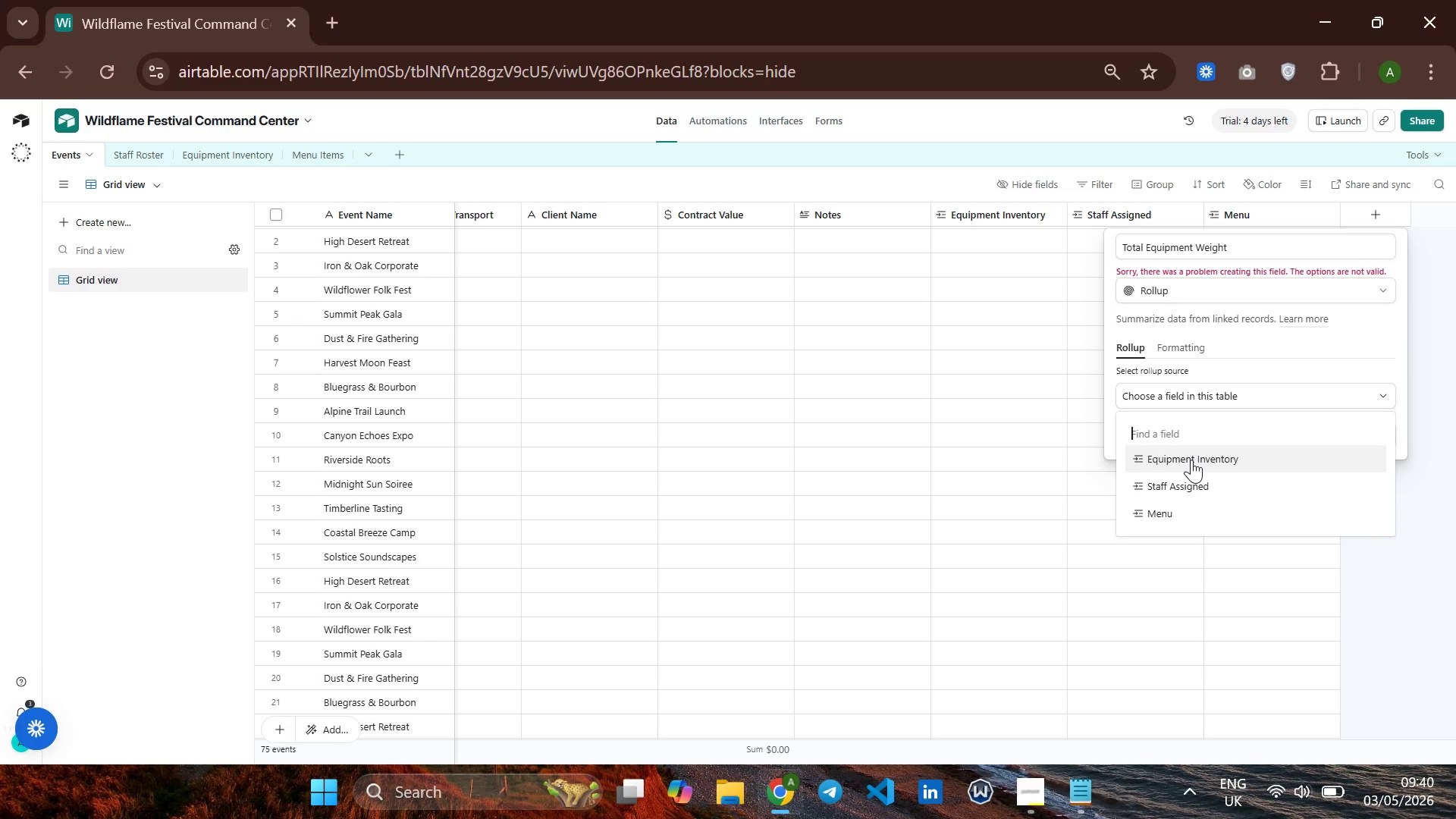 
wait(15.92)
 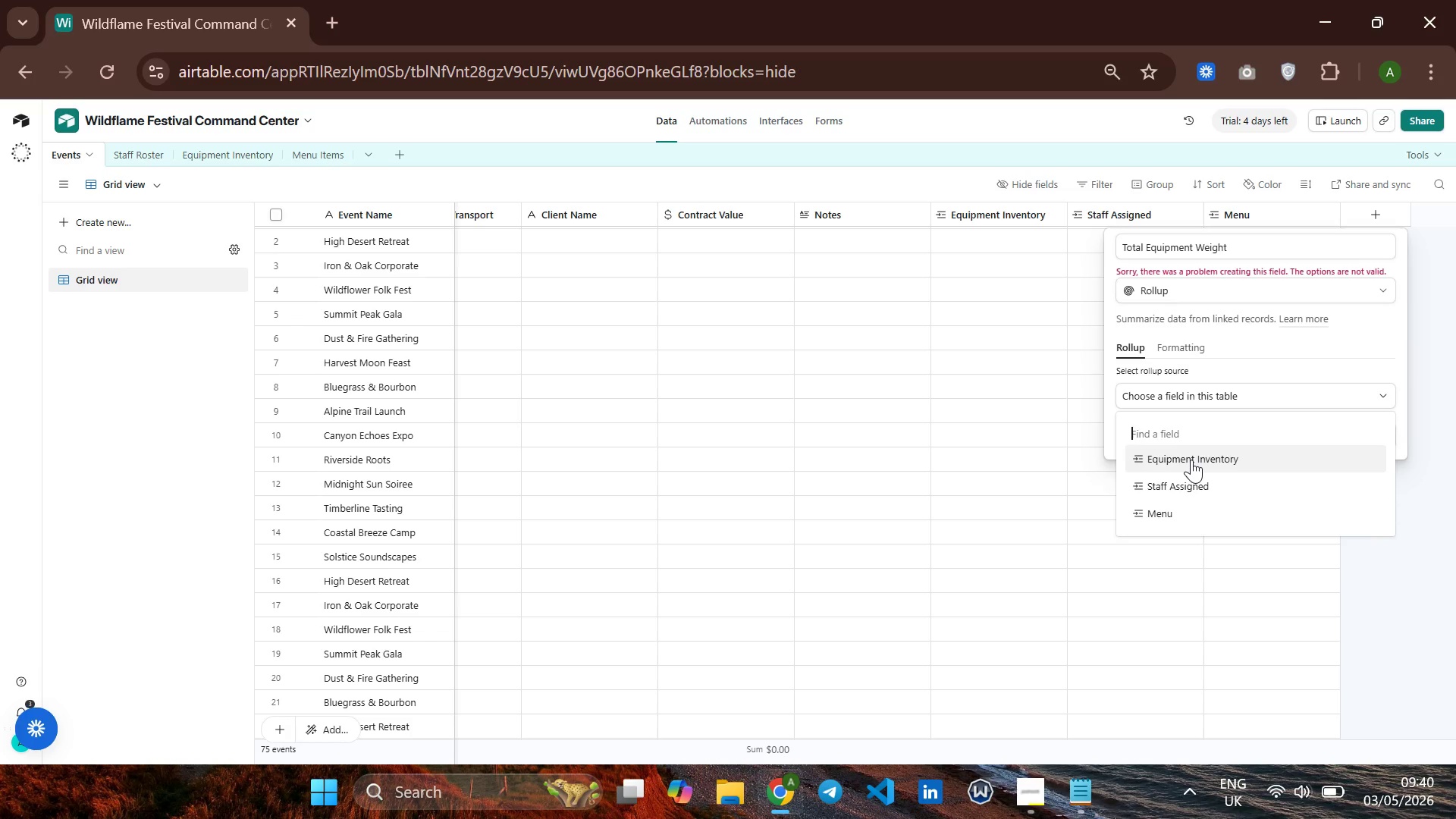 
left_click([1305, 360])
 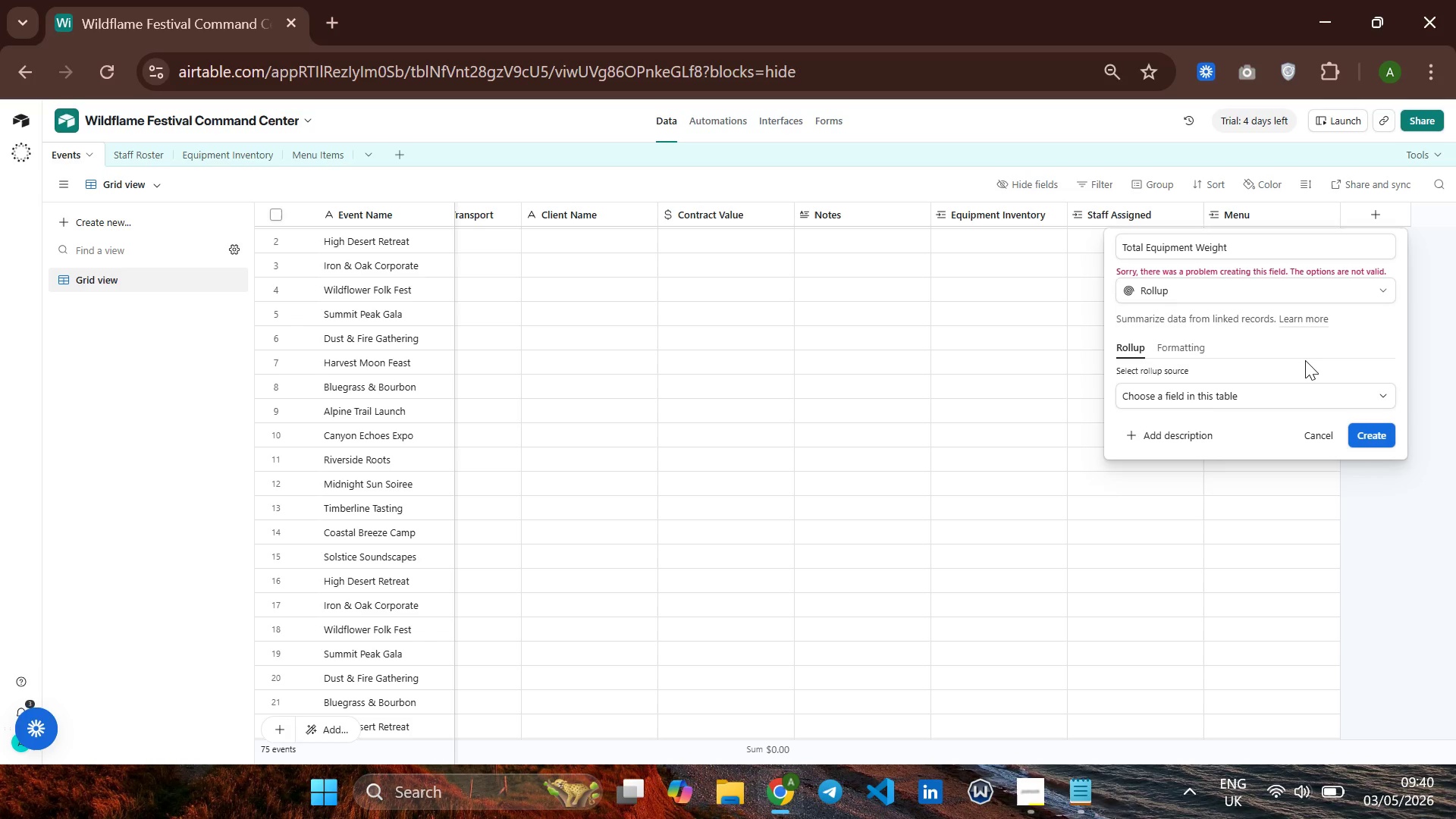 
wait(6.58)
 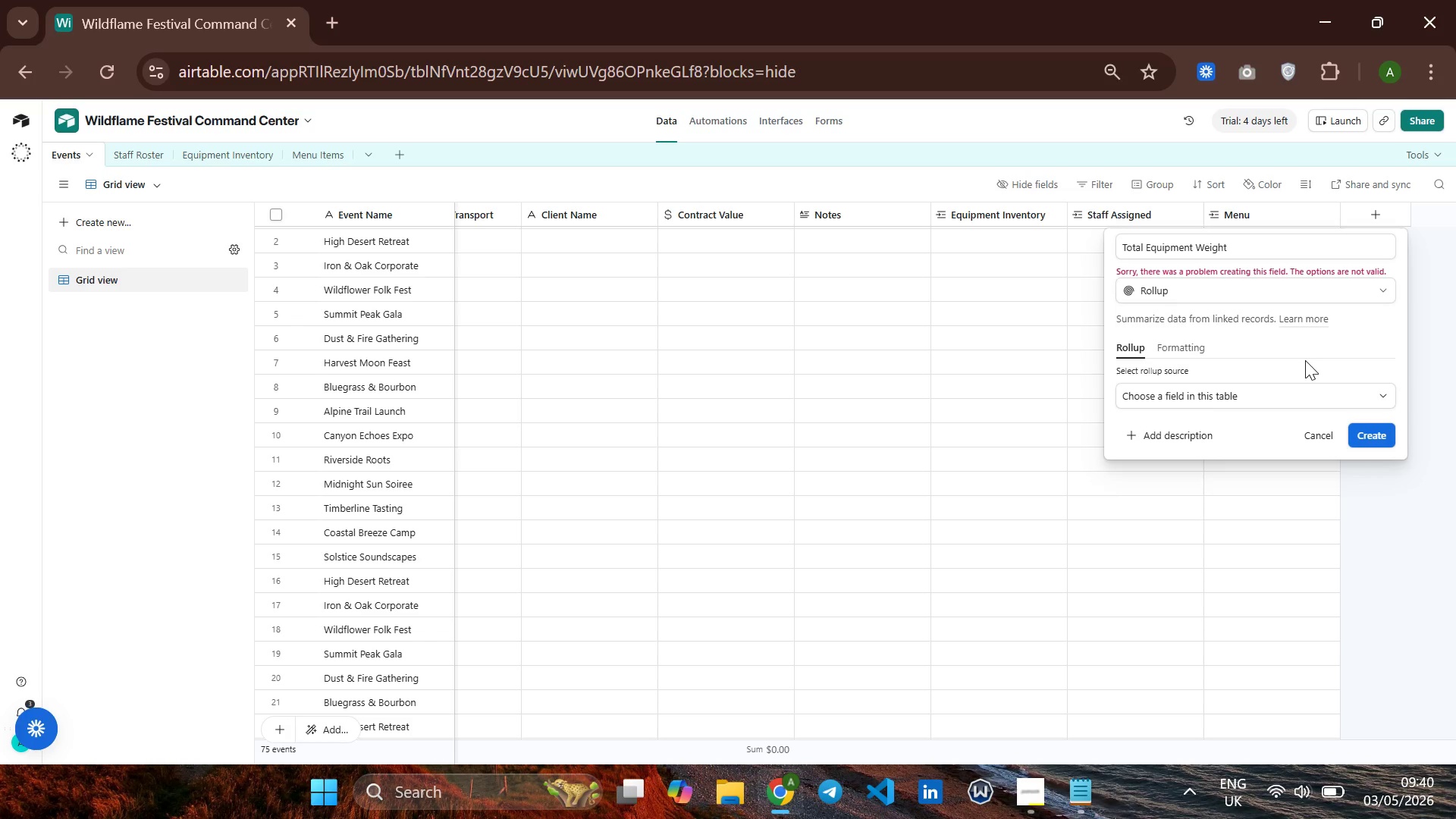 
left_click([1304, 383])
 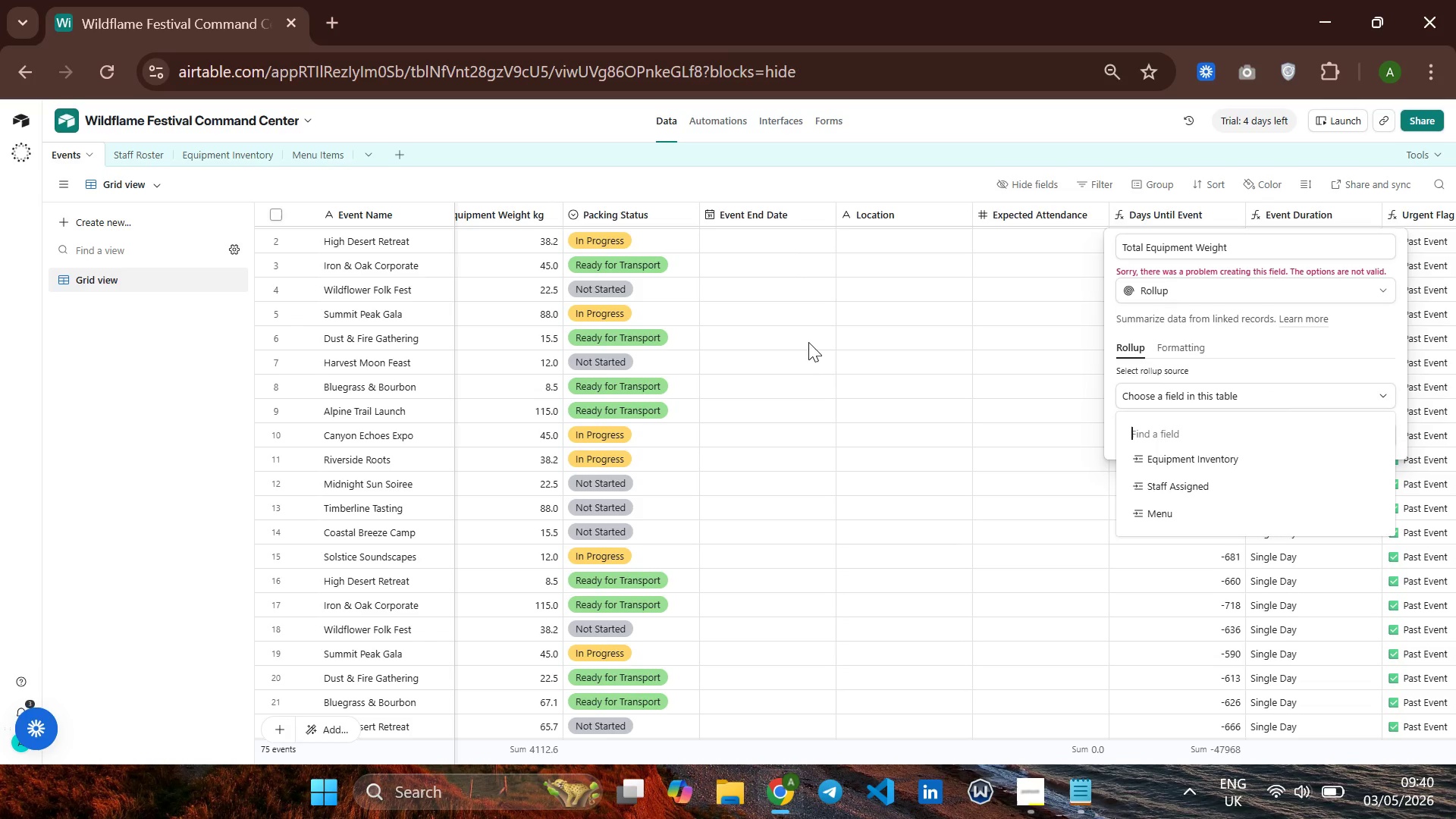 
wait(23.36)
 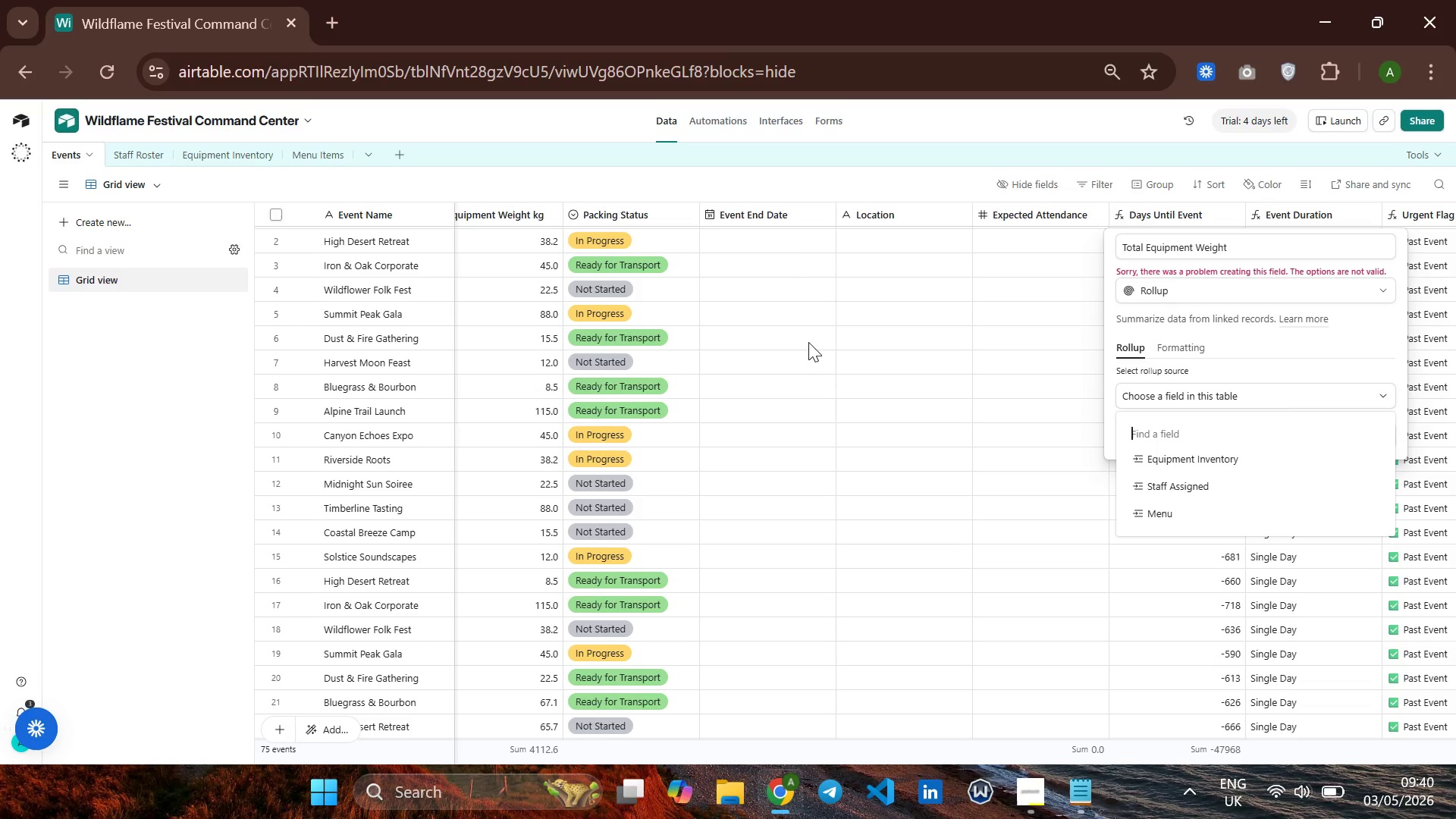 
left_click([1173, 457])
 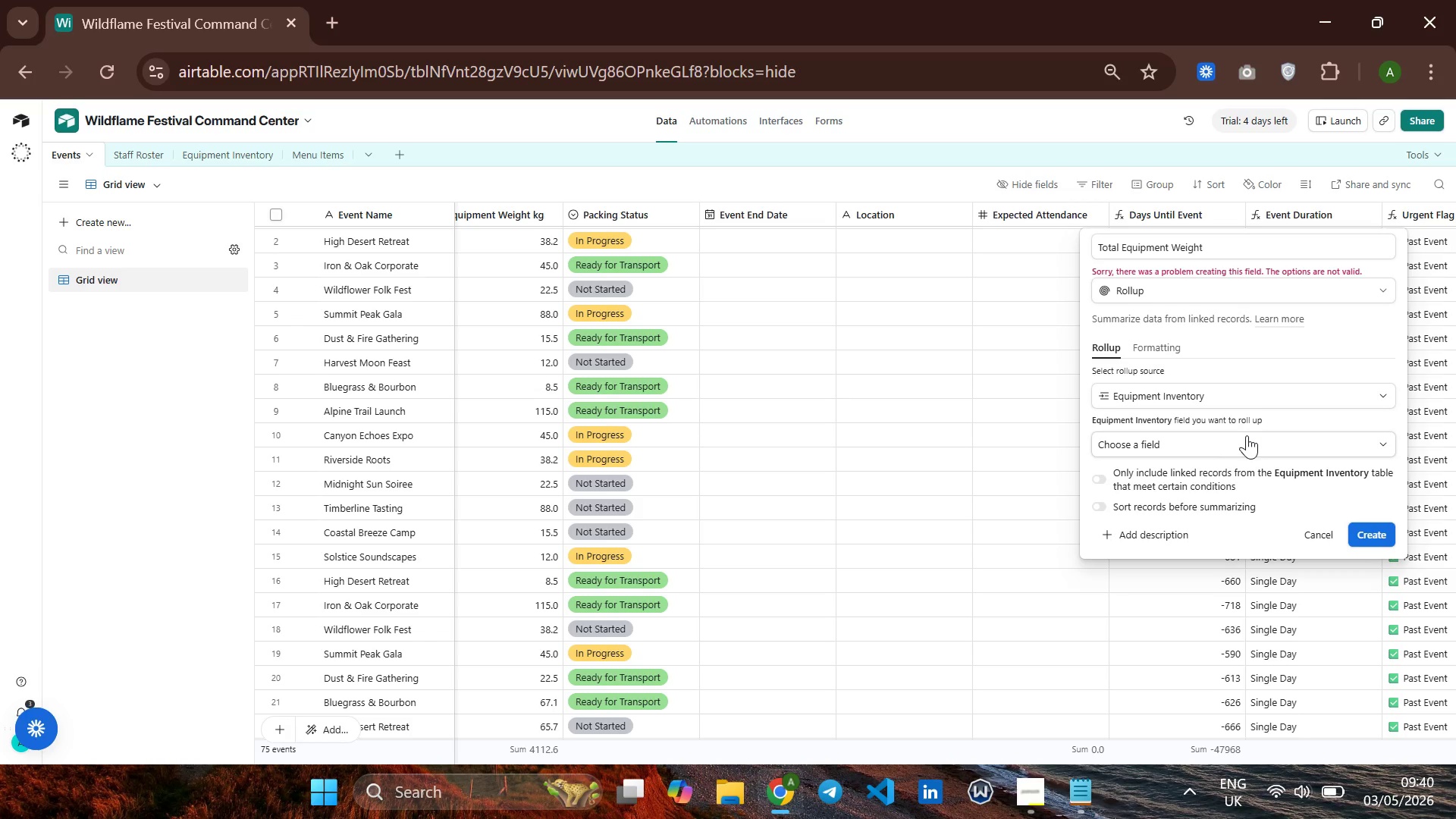 
left_click([1247, 435])
 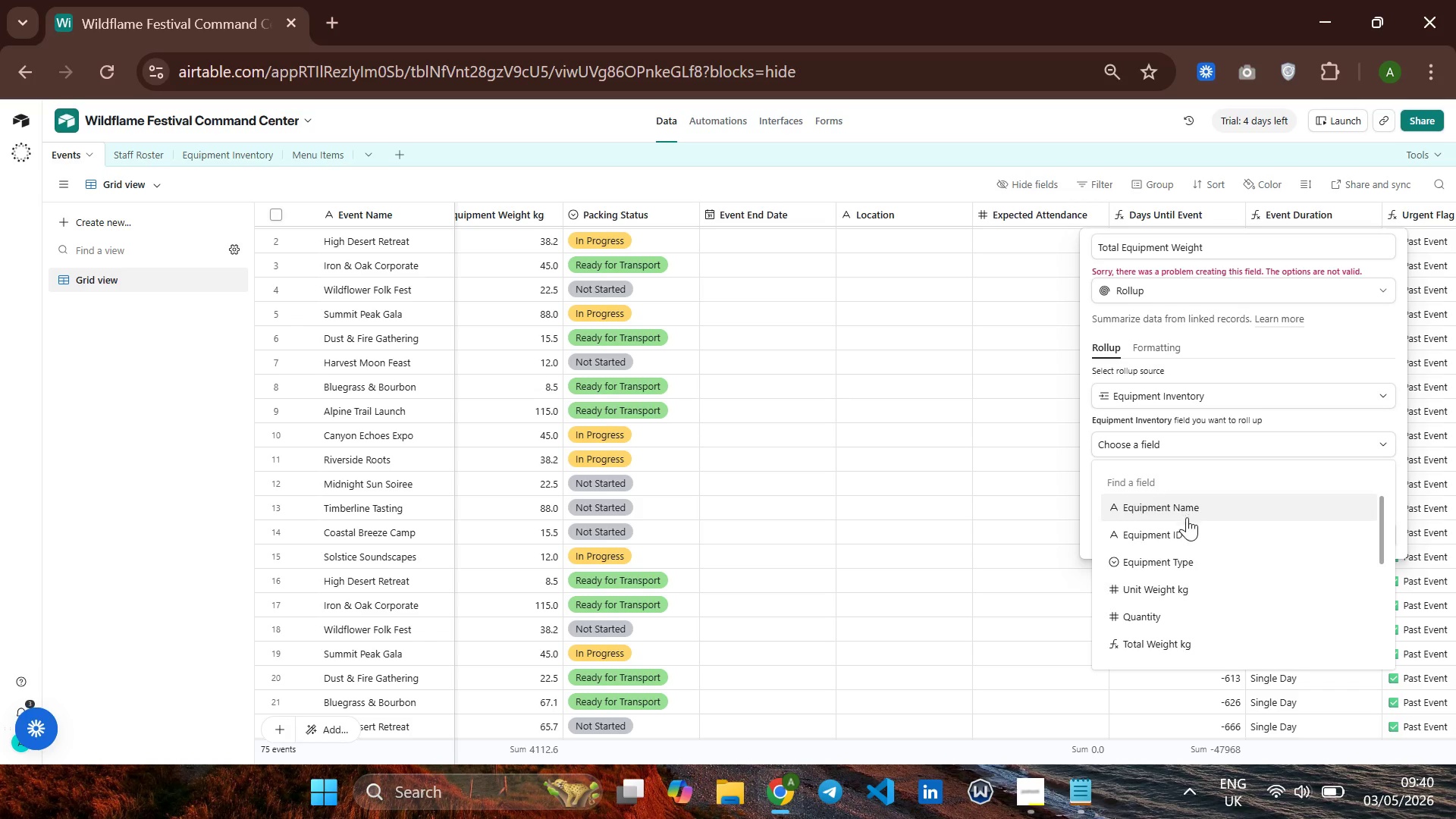 
left_click([1174, 582])
 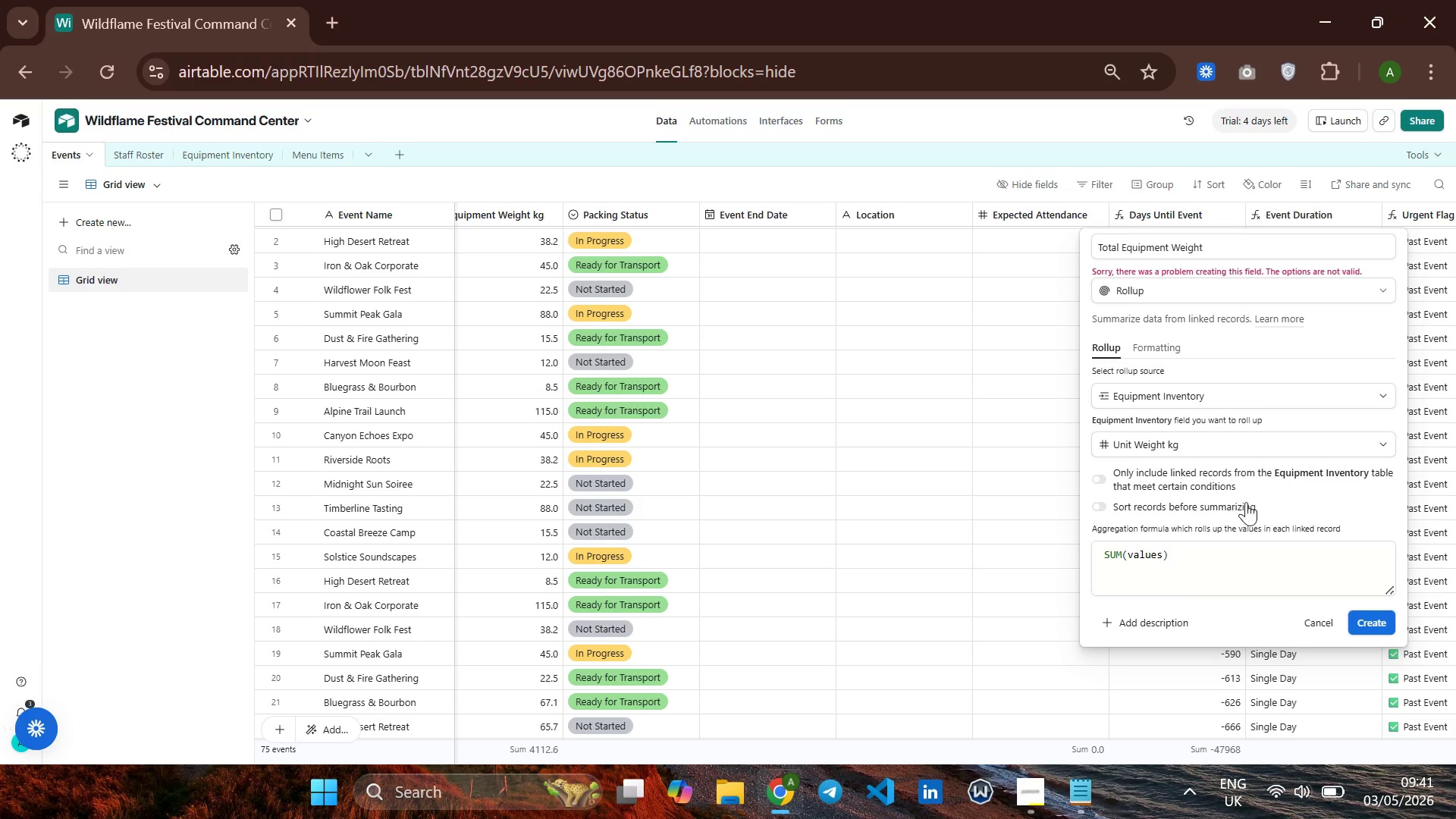 
wait(5.73)
 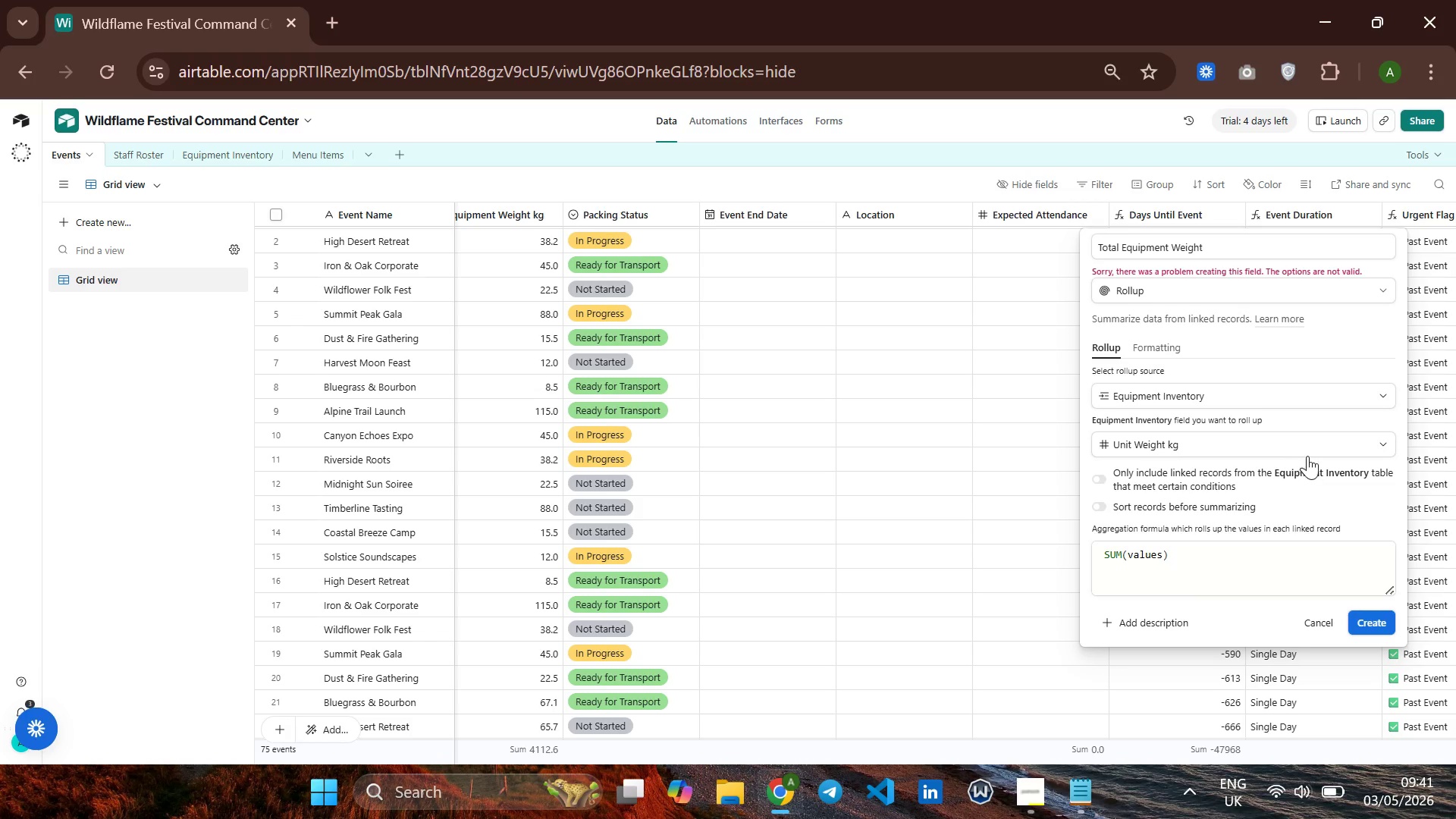 
left_click([1371, 617])
 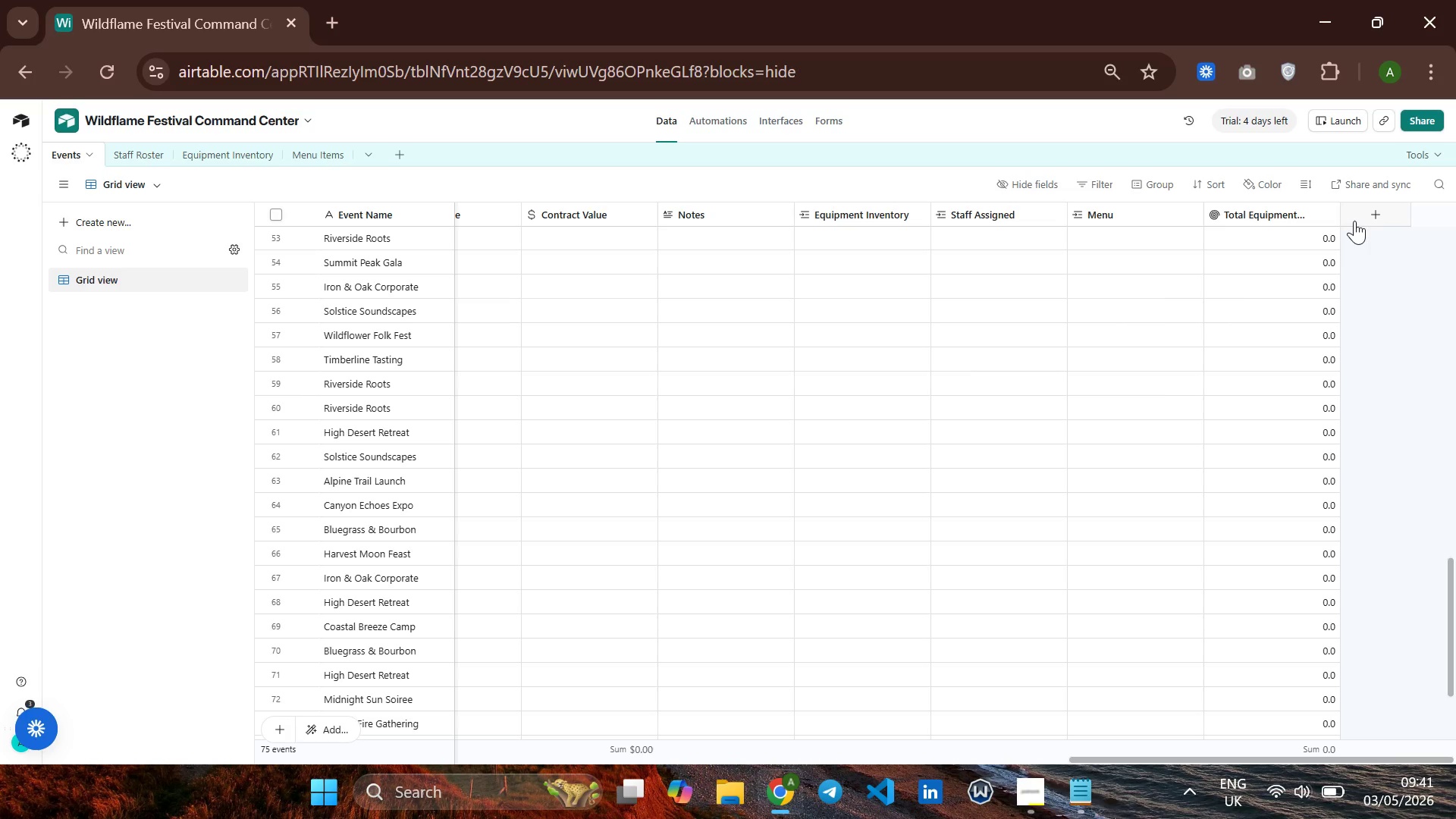 
wait(46.2)
 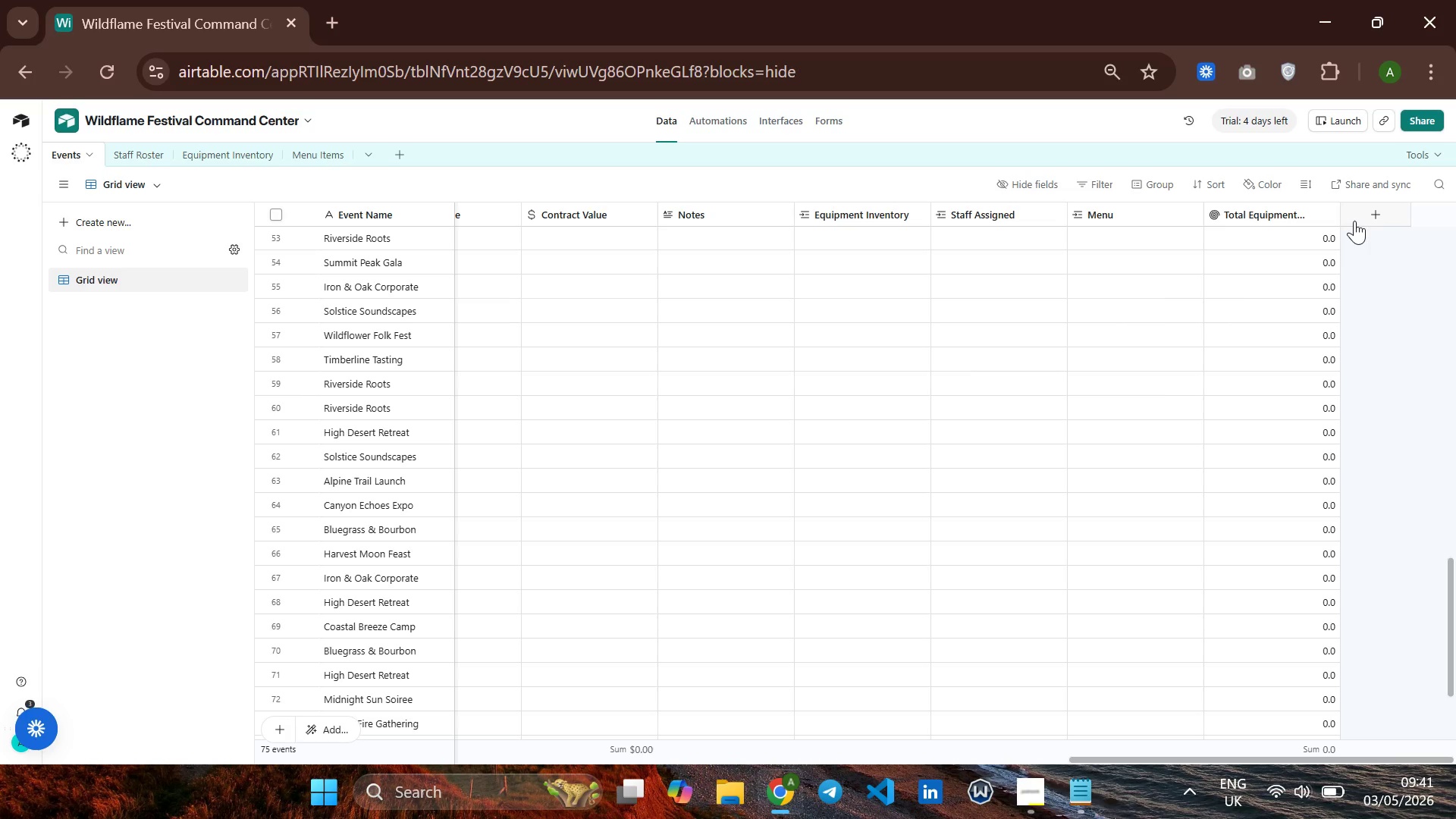 
left_click([1385, 215])
 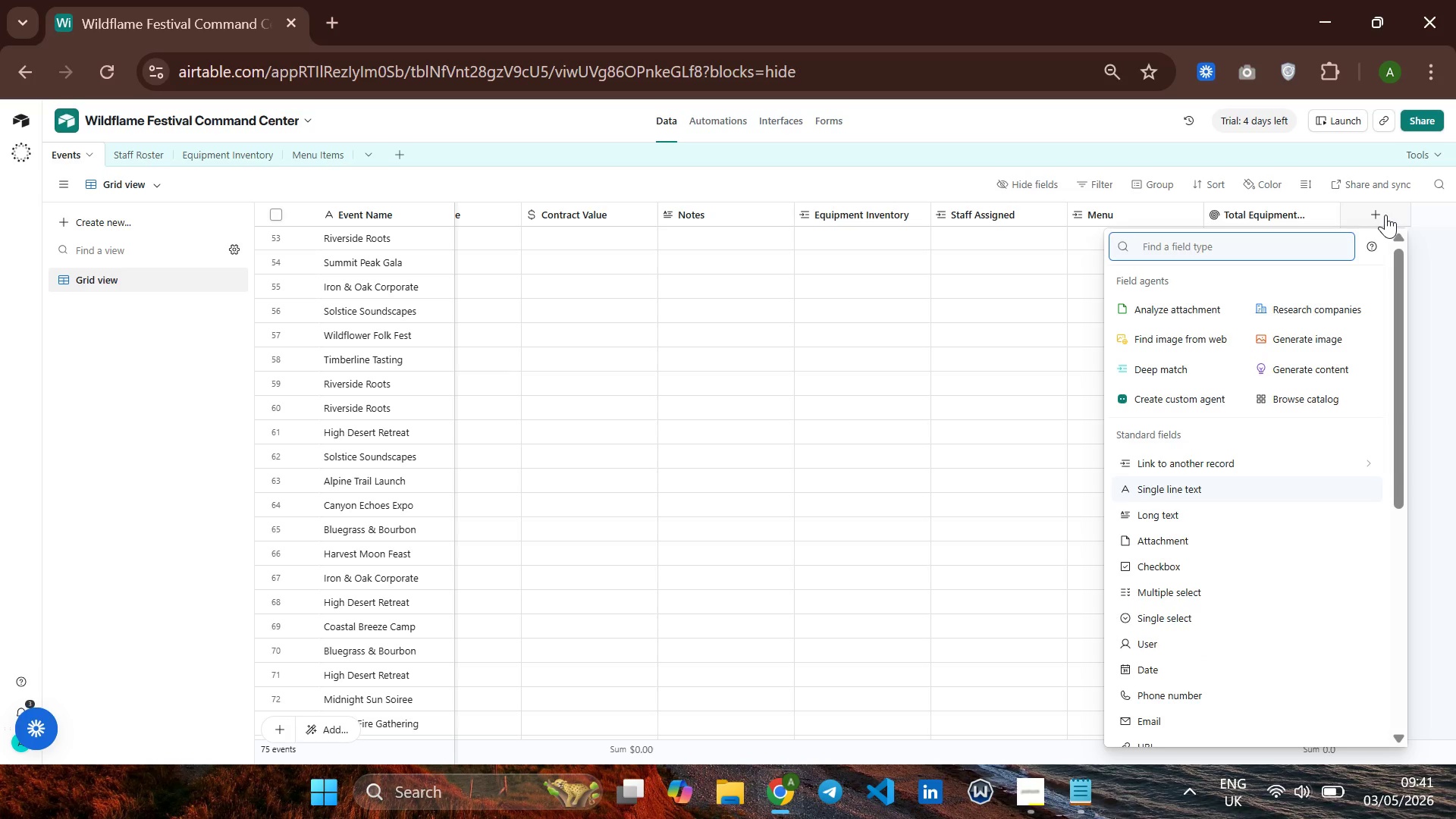 
type(cou)
 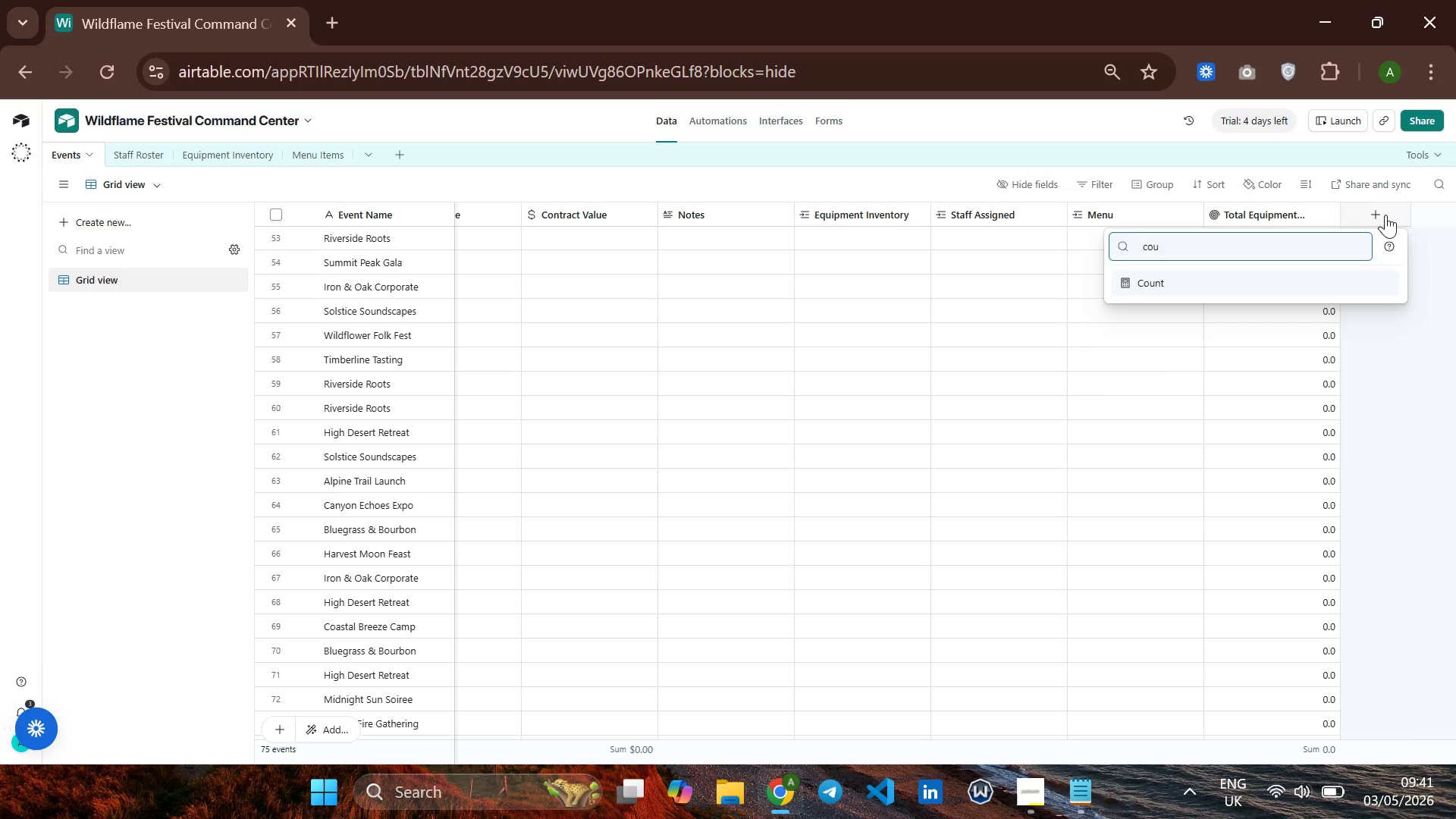 
key(Enter)
 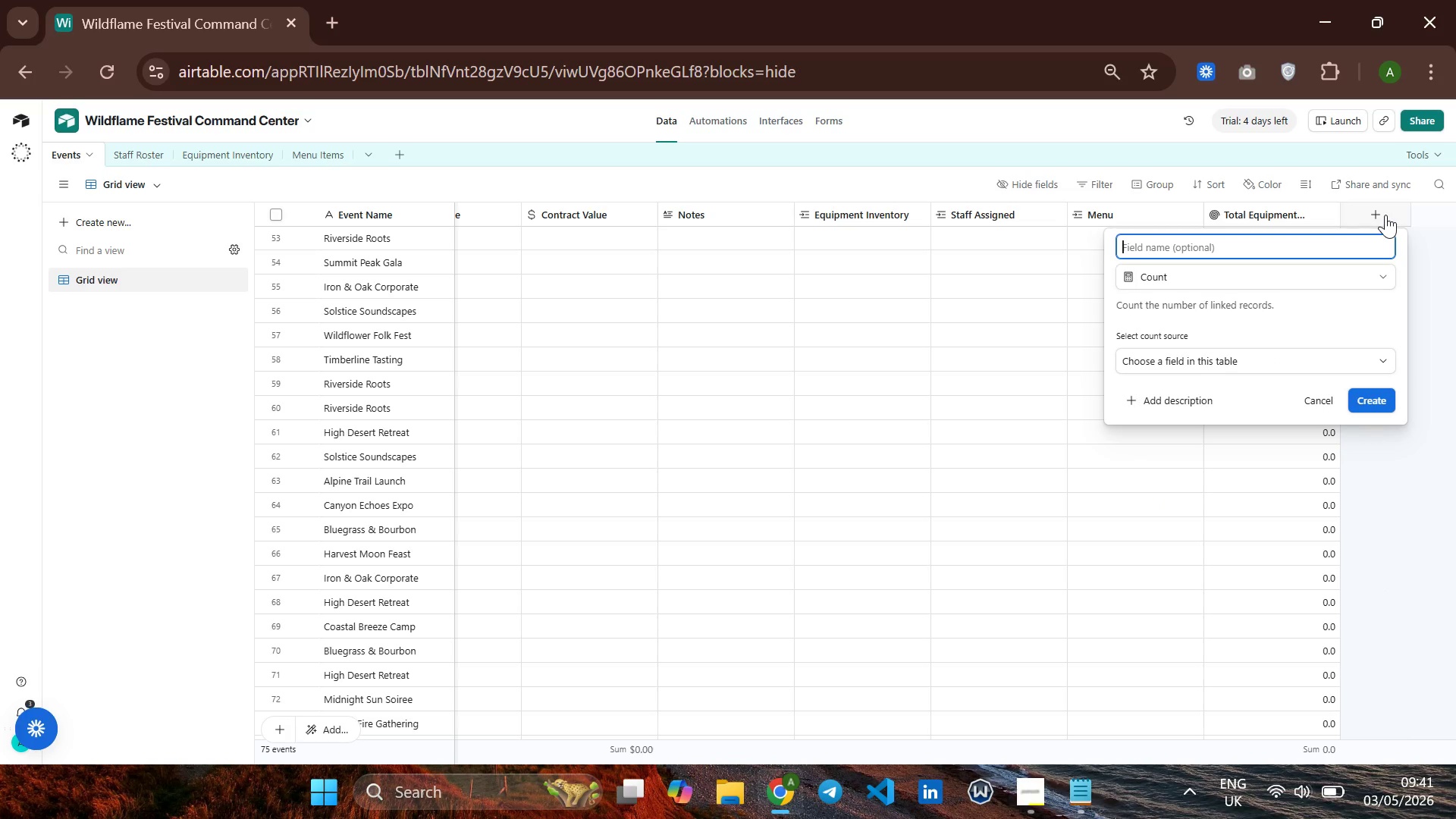 
type(Staff Count)
 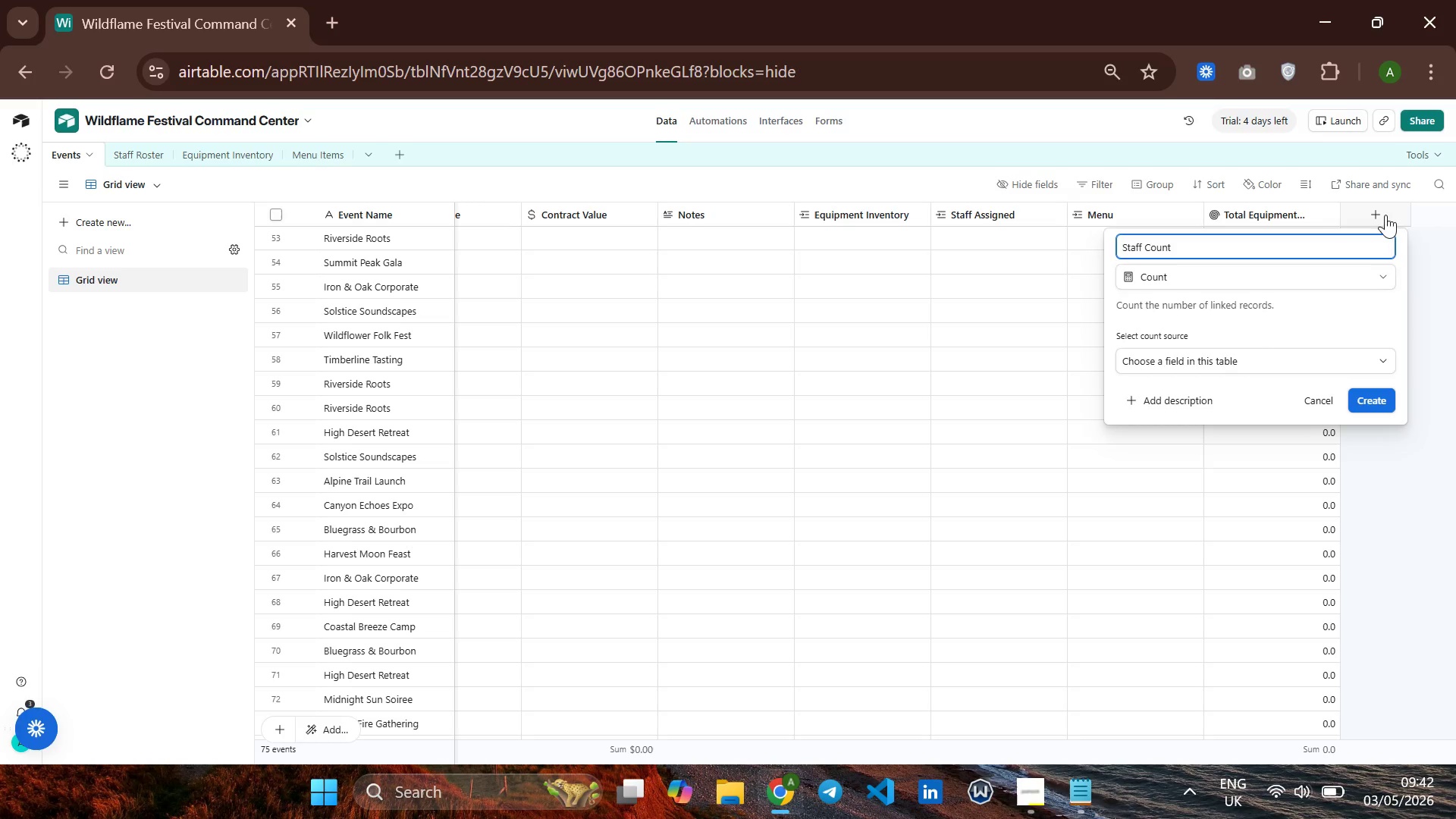 
left_click([1385, 215])
 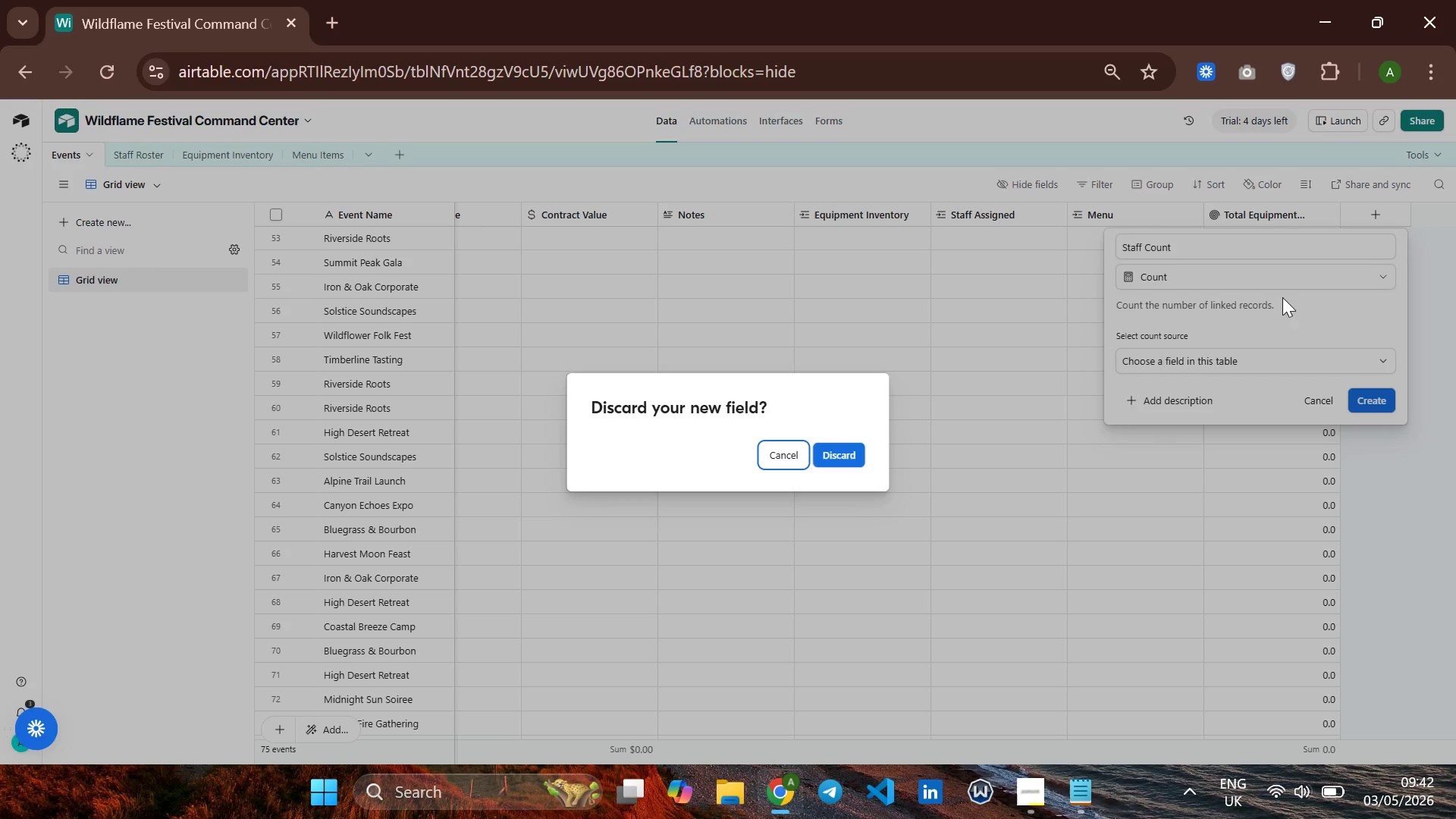 
left_click([1274, 303])
 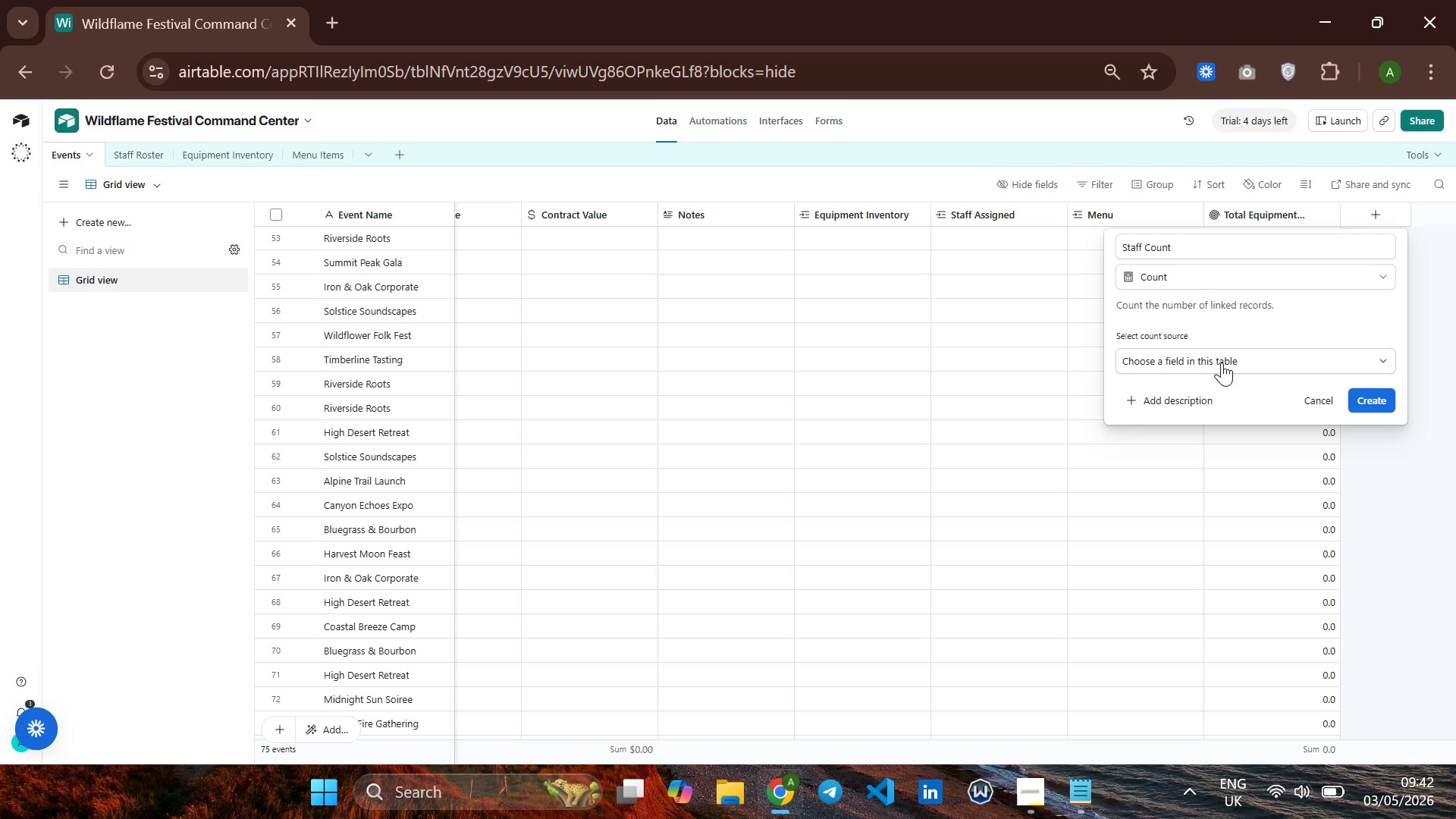 
left_click([1222, 362])
 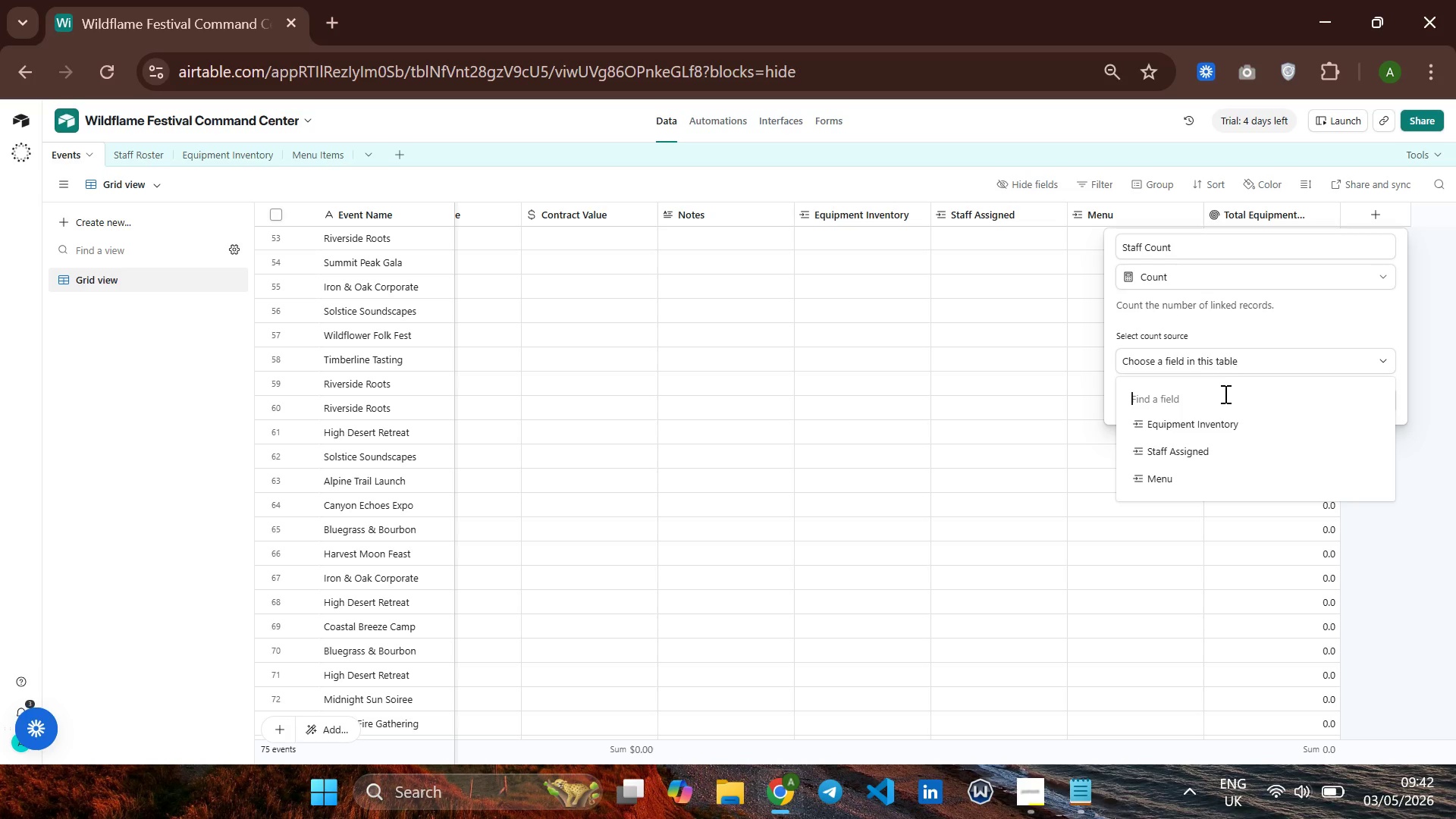 
left_click([1208, 454])
 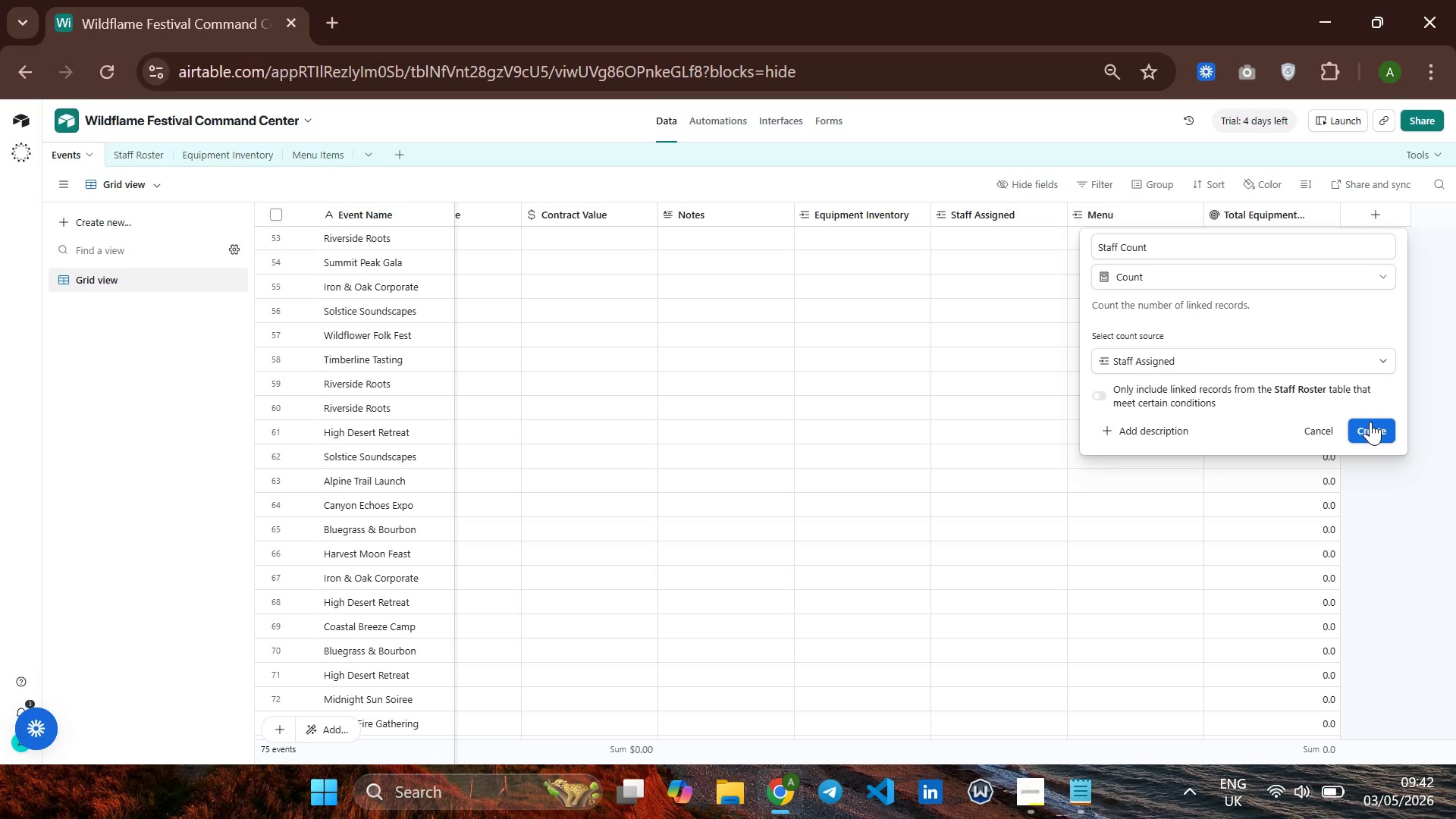 
left_click([1370, 422])
 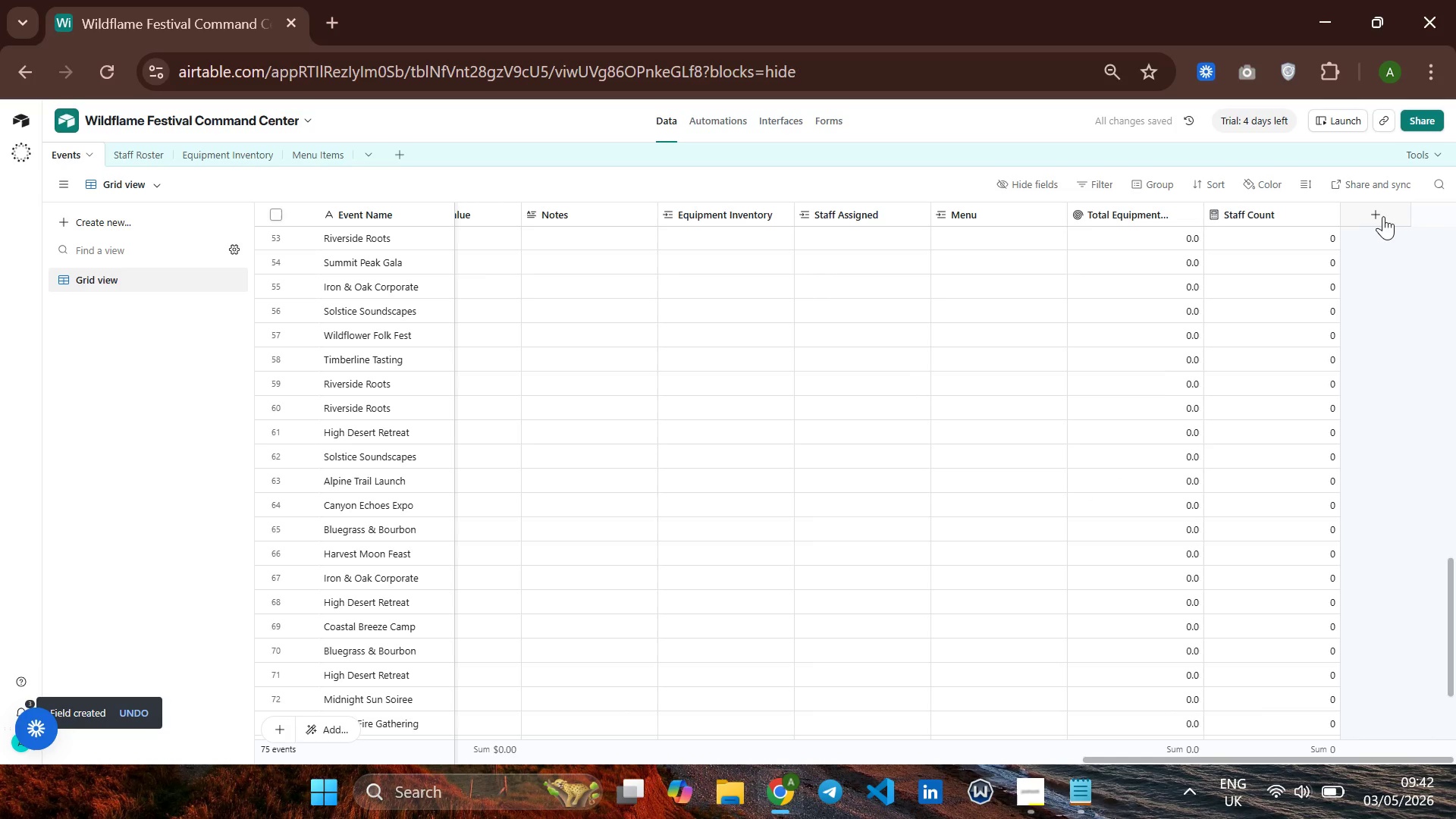 
left_click([1378, 210])
 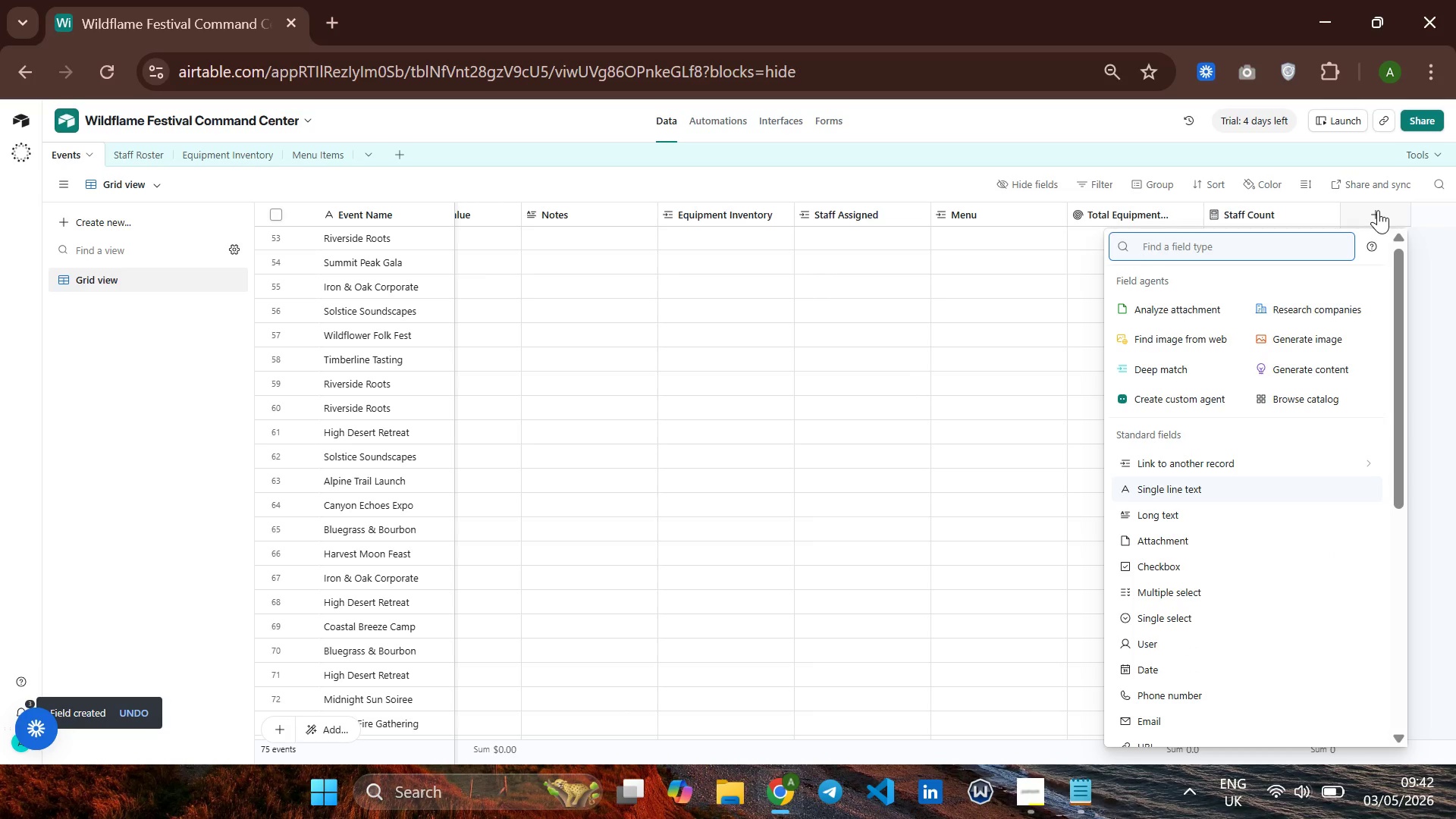 
wait(5.16)
 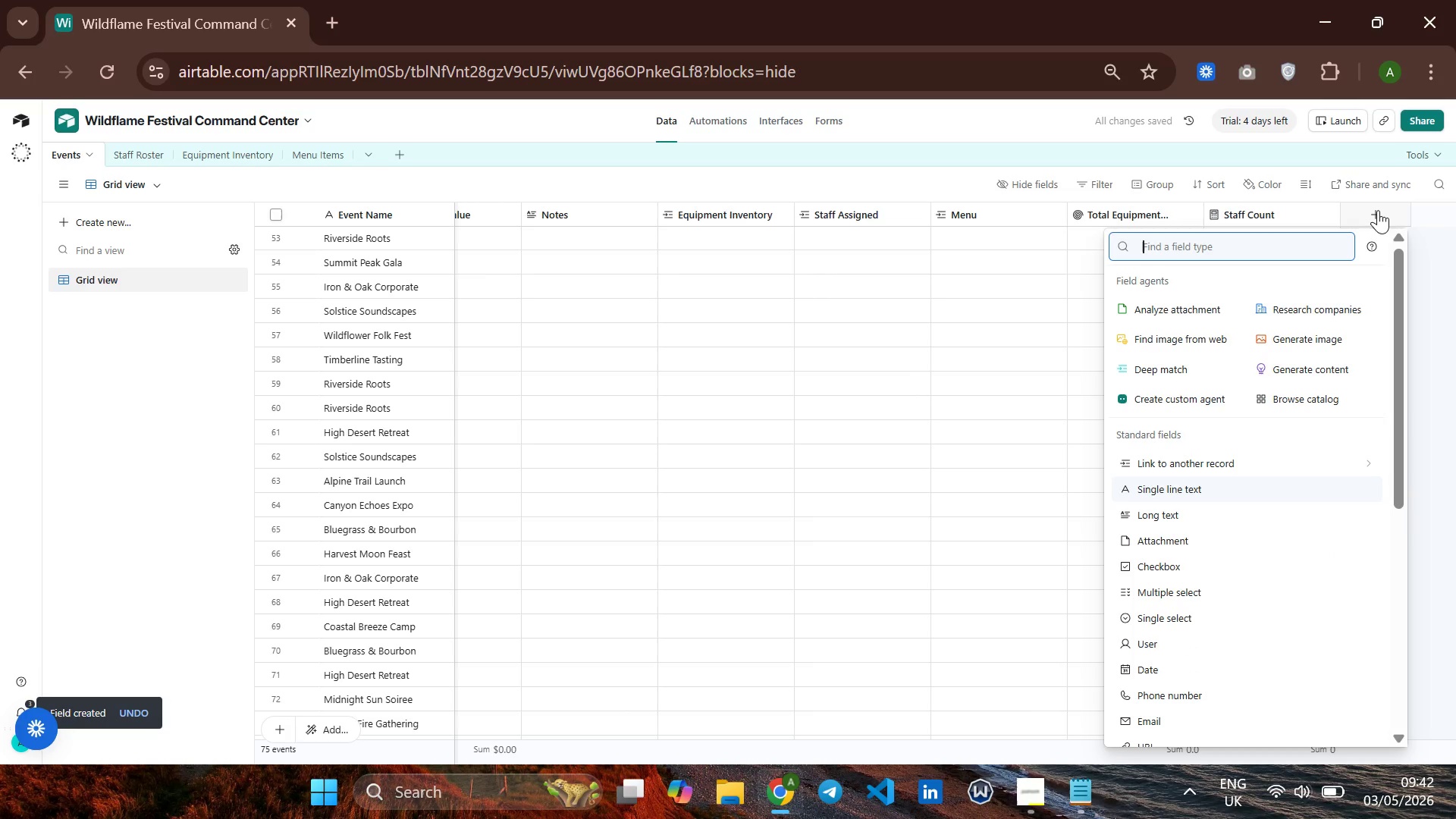 
type(ro)
 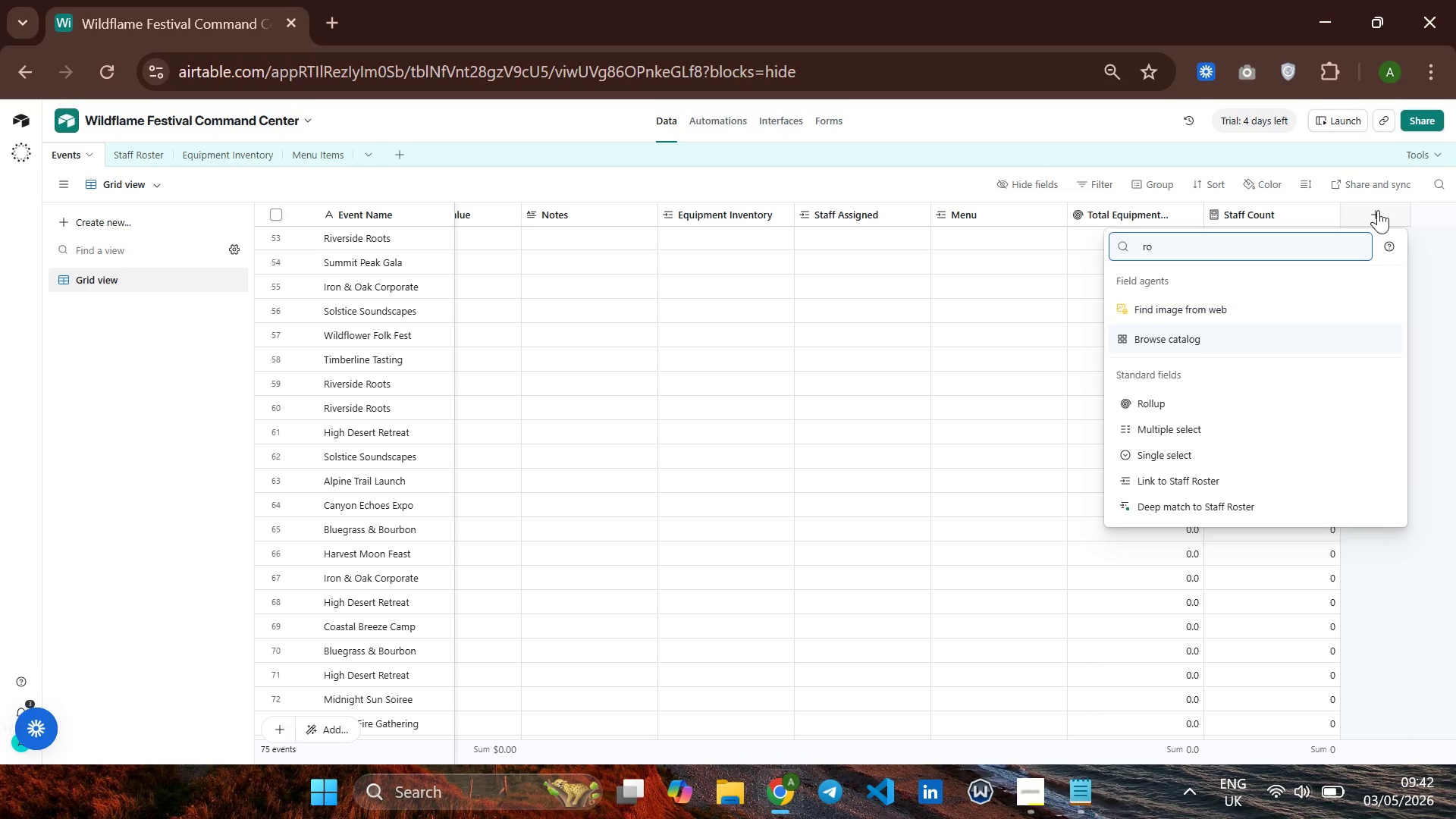 
key(ArrowDown)
 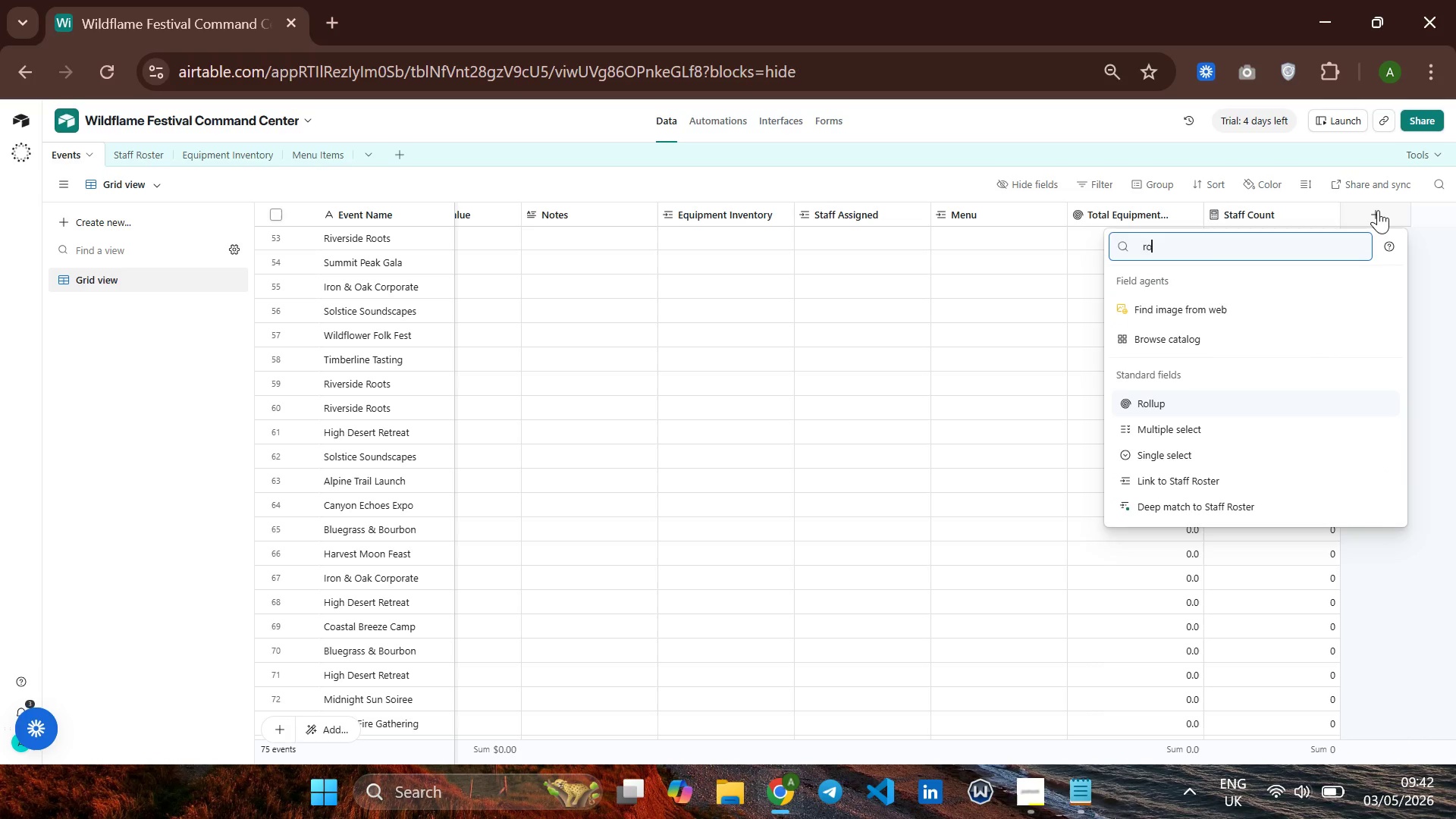 
key(ArrowDown)
 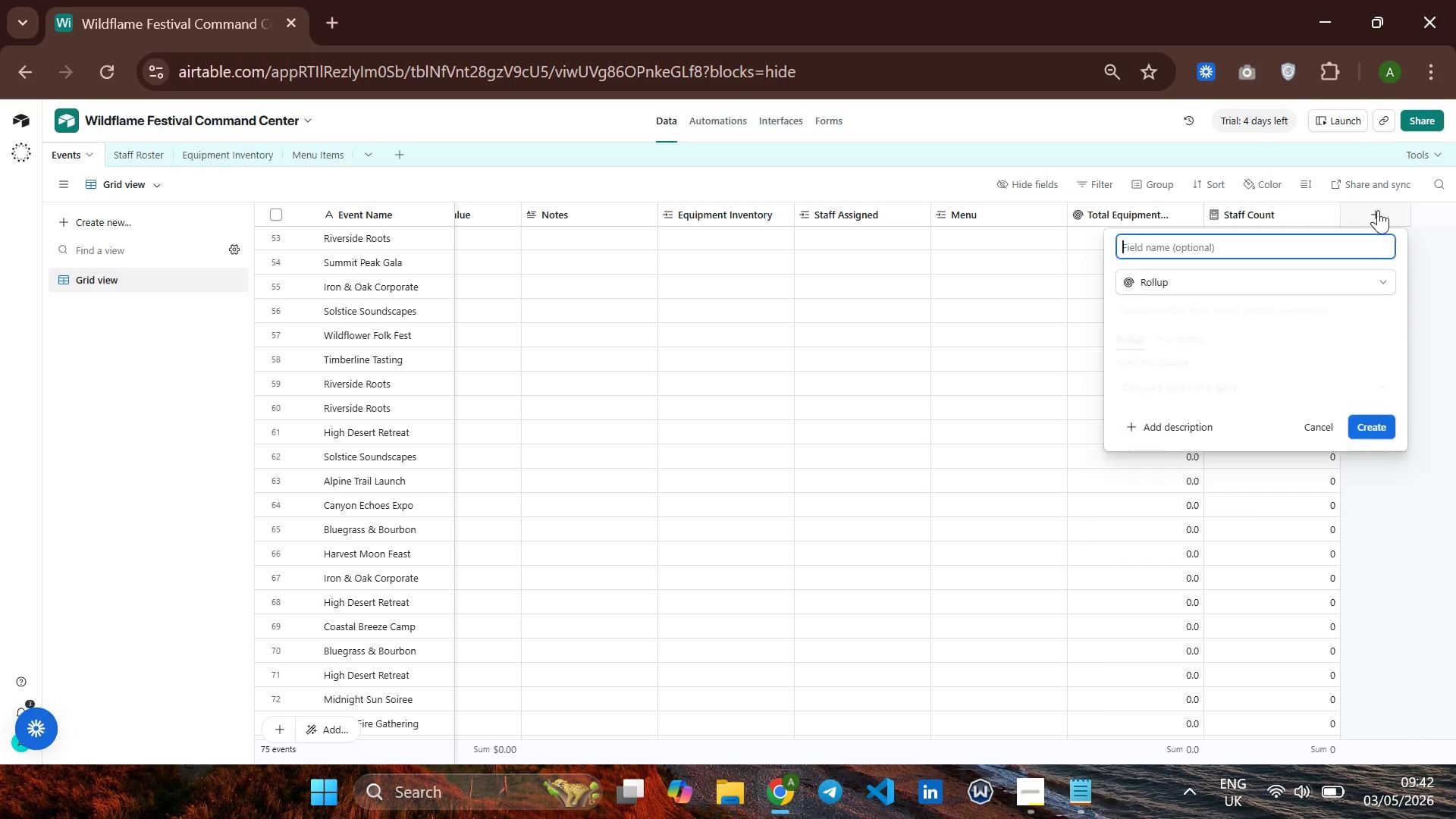 
key(Enter)
 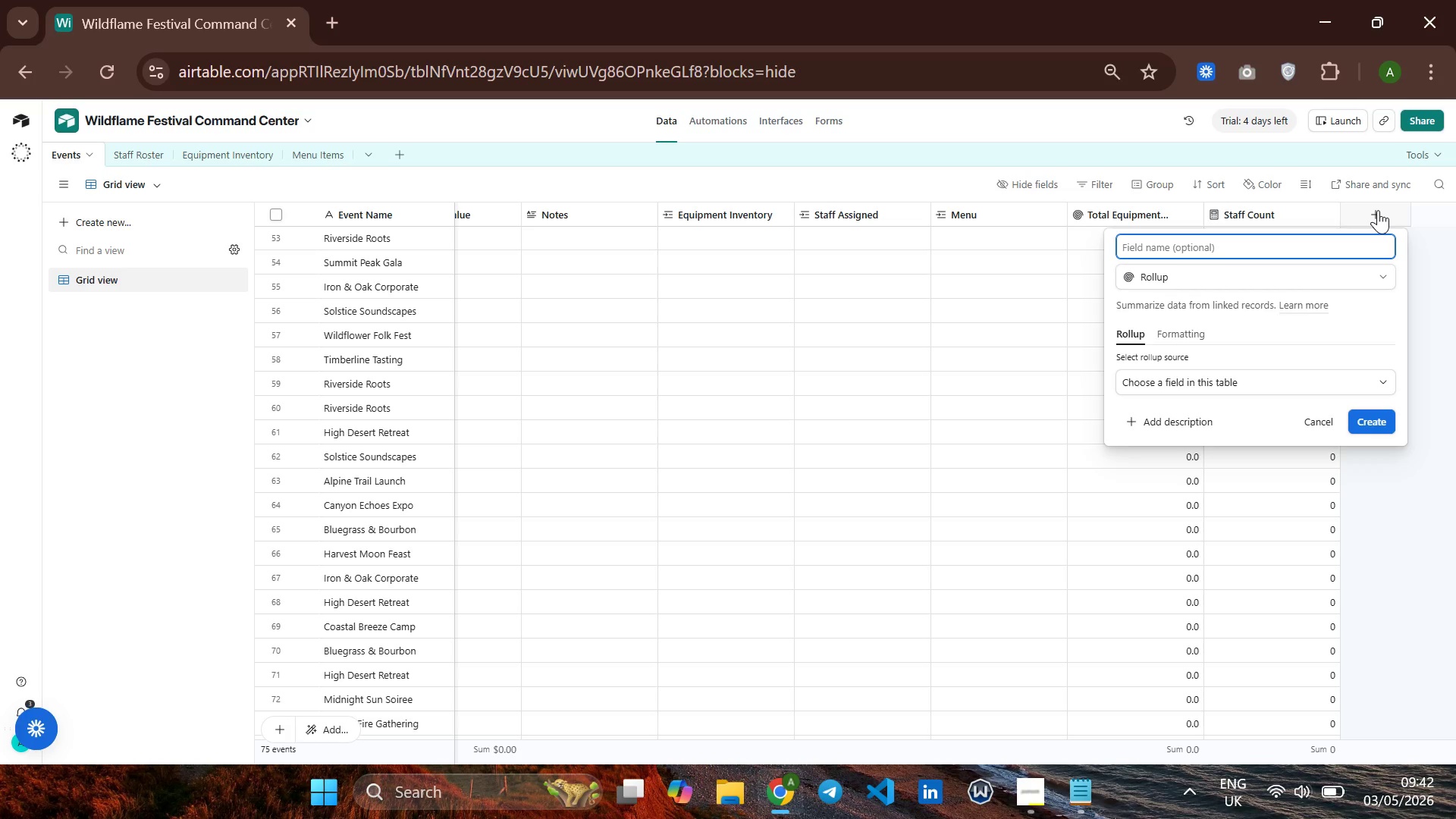 
wait(17.25)
 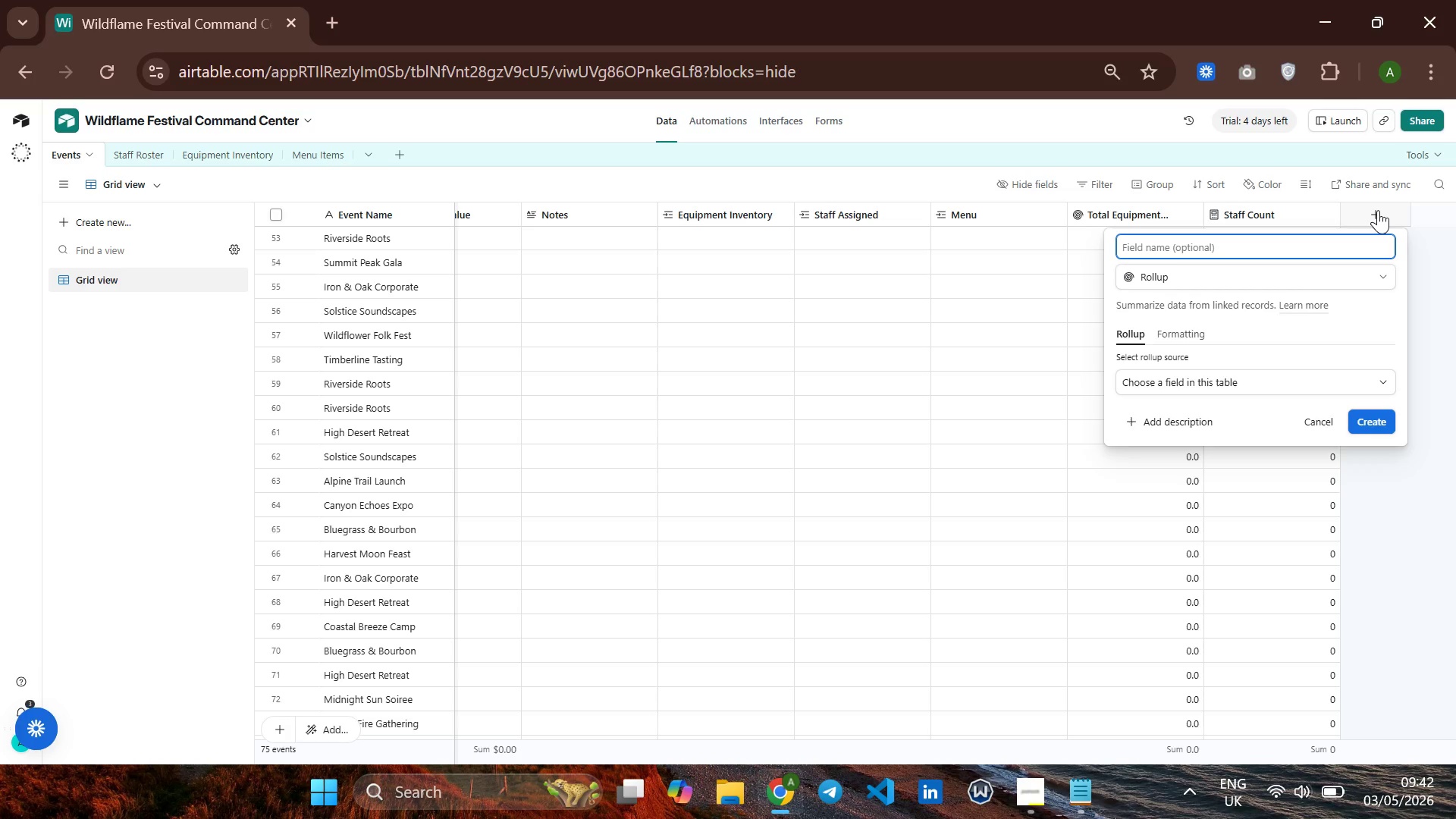 
type(Estimated Labor Cost)
 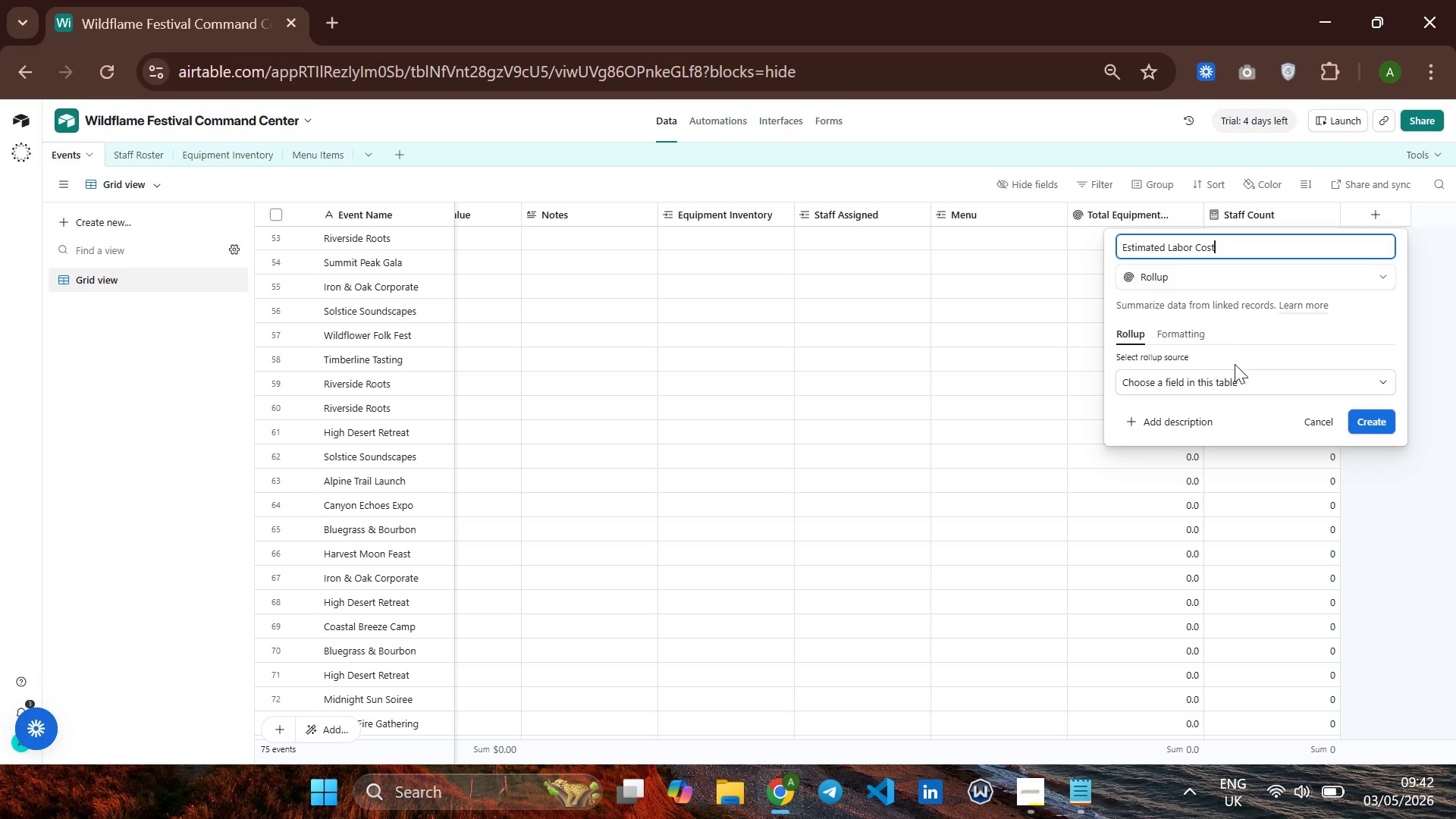 
wait(5.83)
 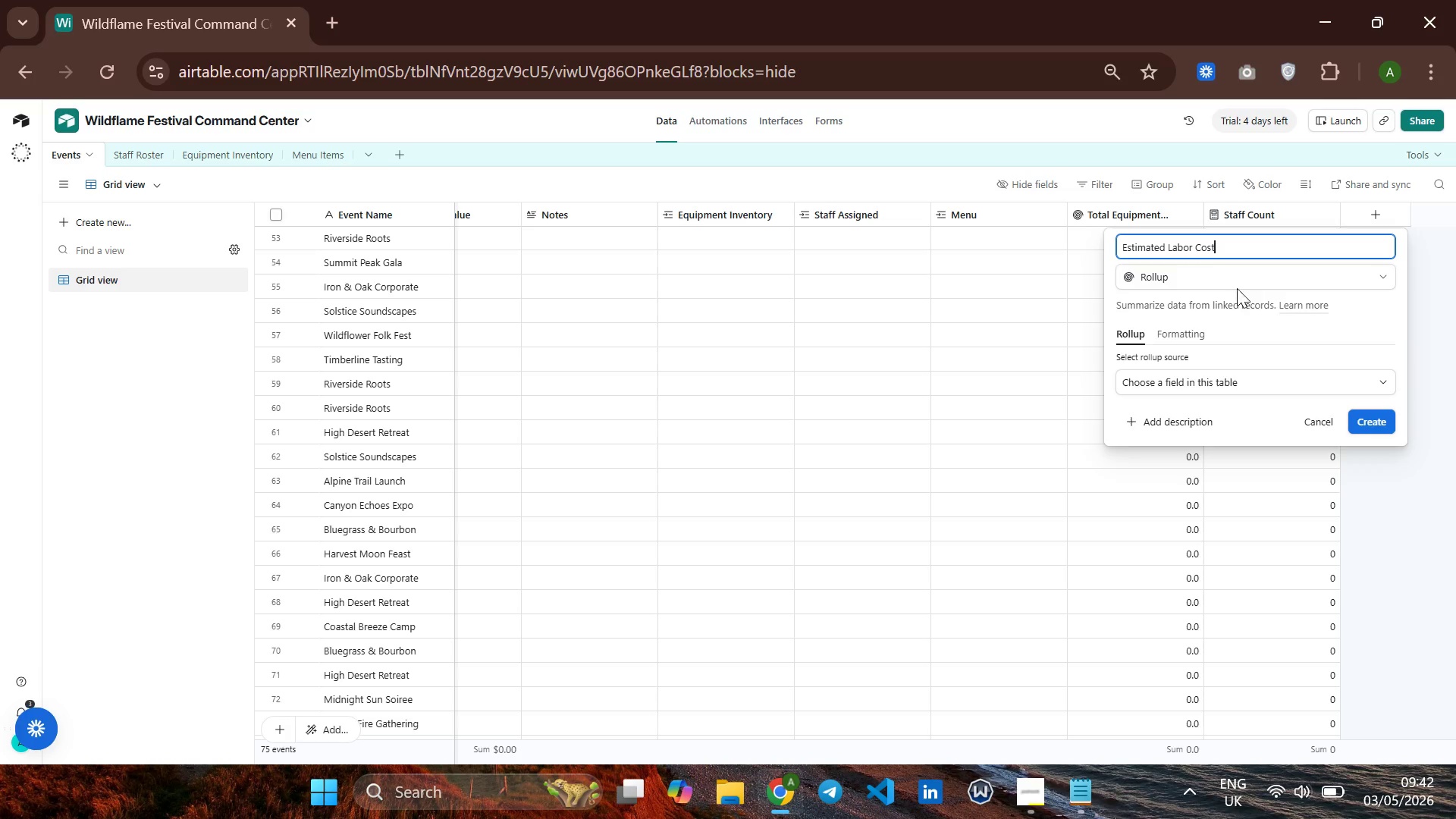 
left_click([1225, 382])
 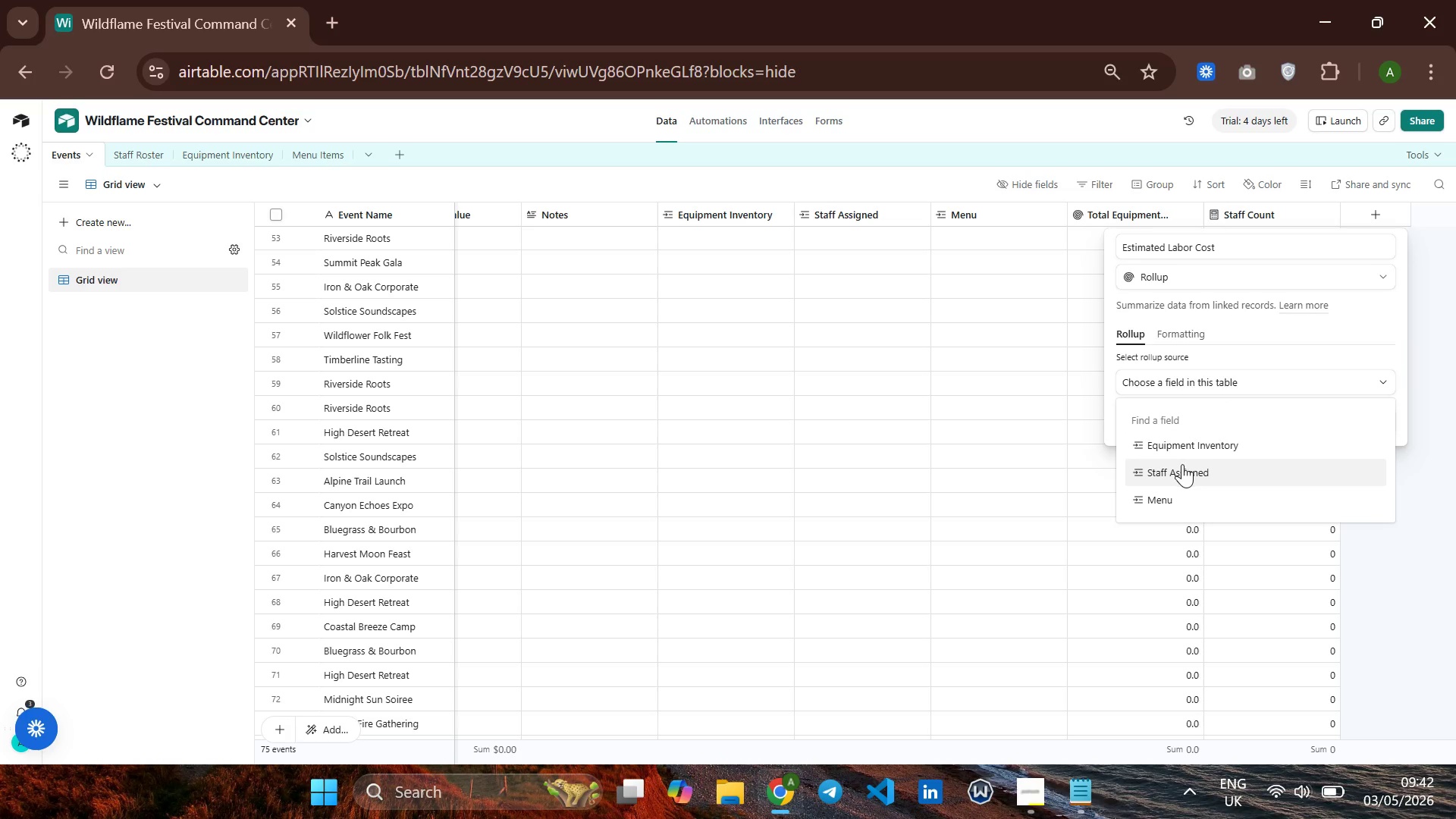 
left_click([1182, 466])
 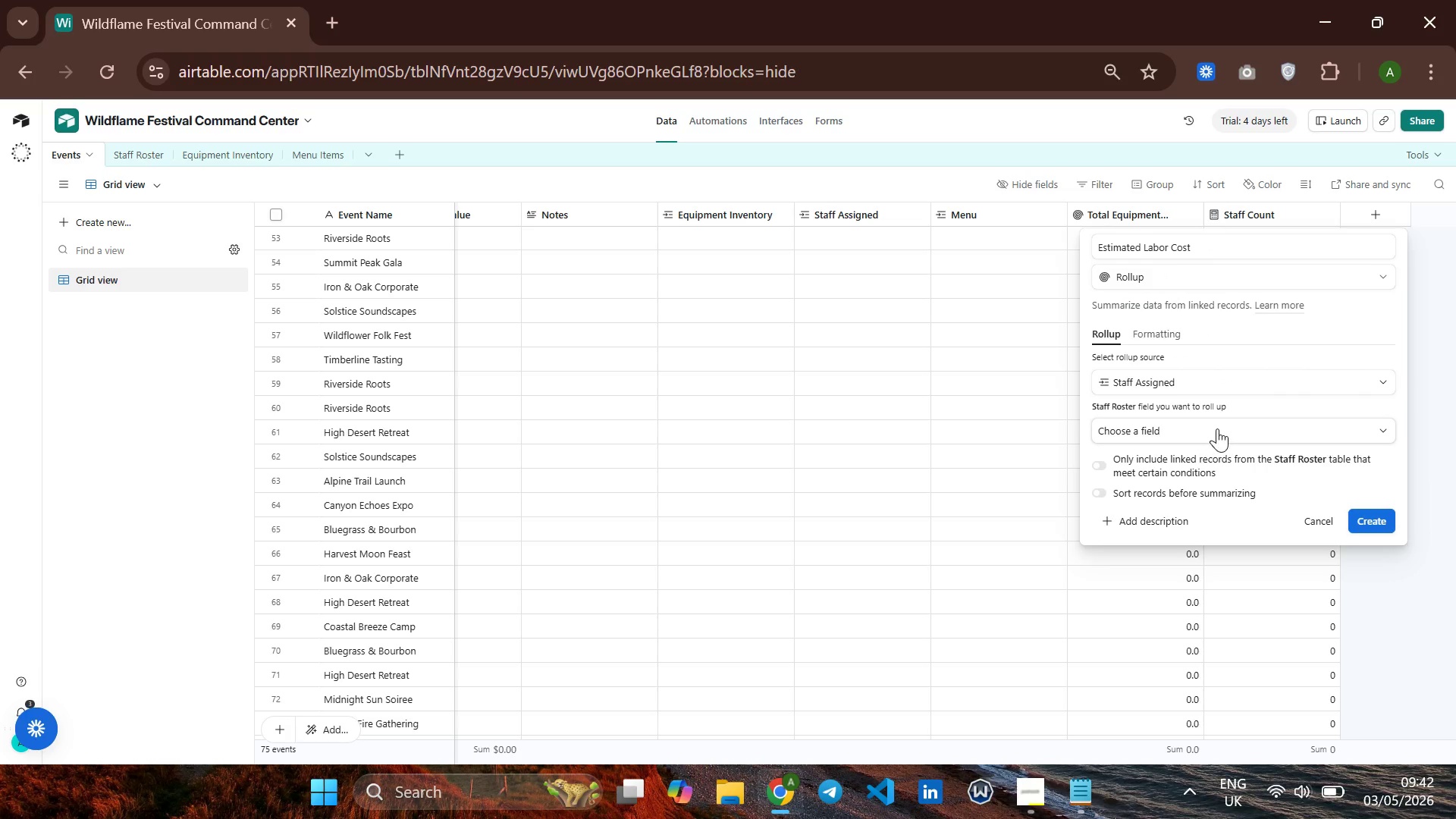 
left_click([1217, 428])
 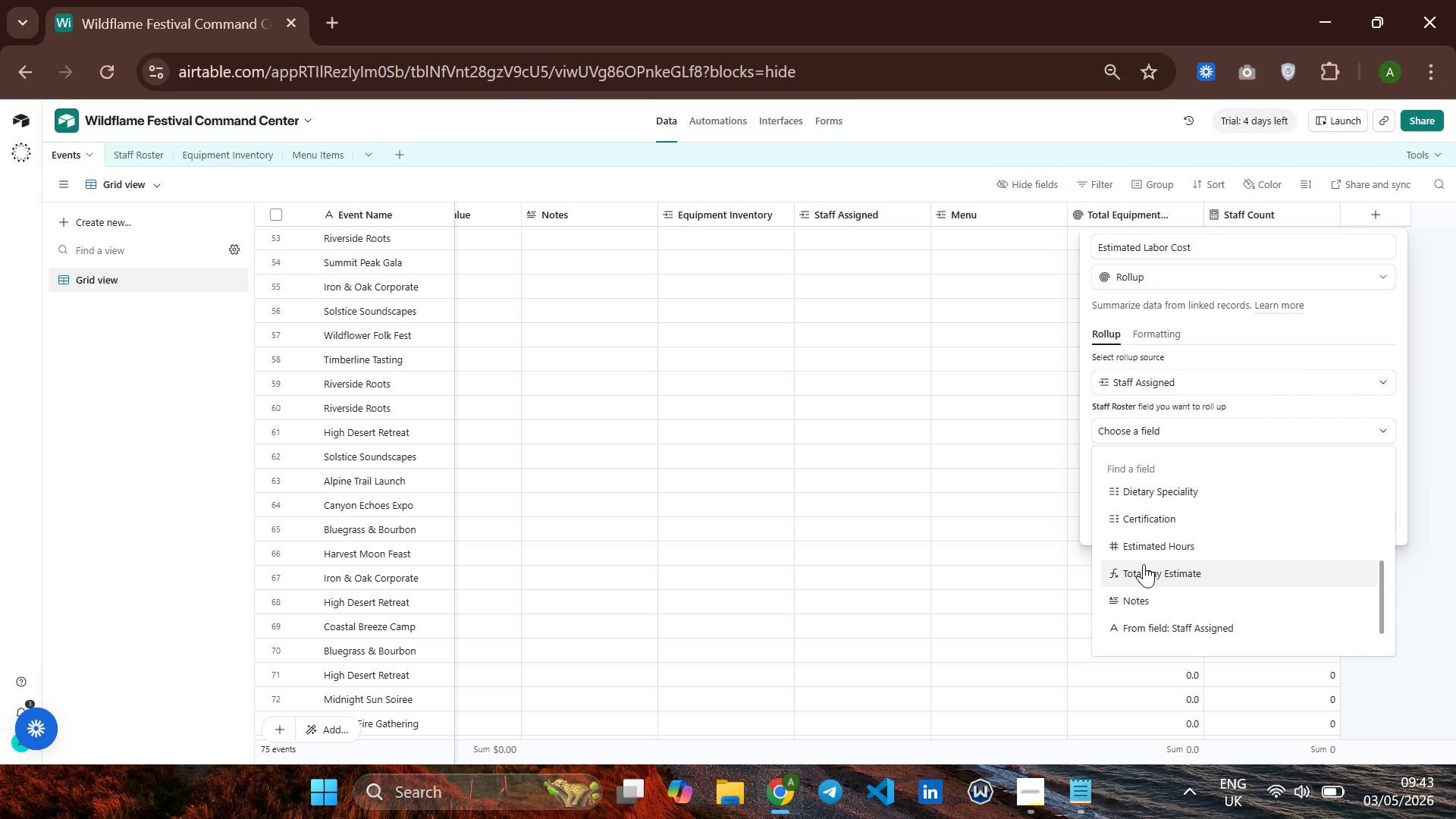 
wait(5.14)
 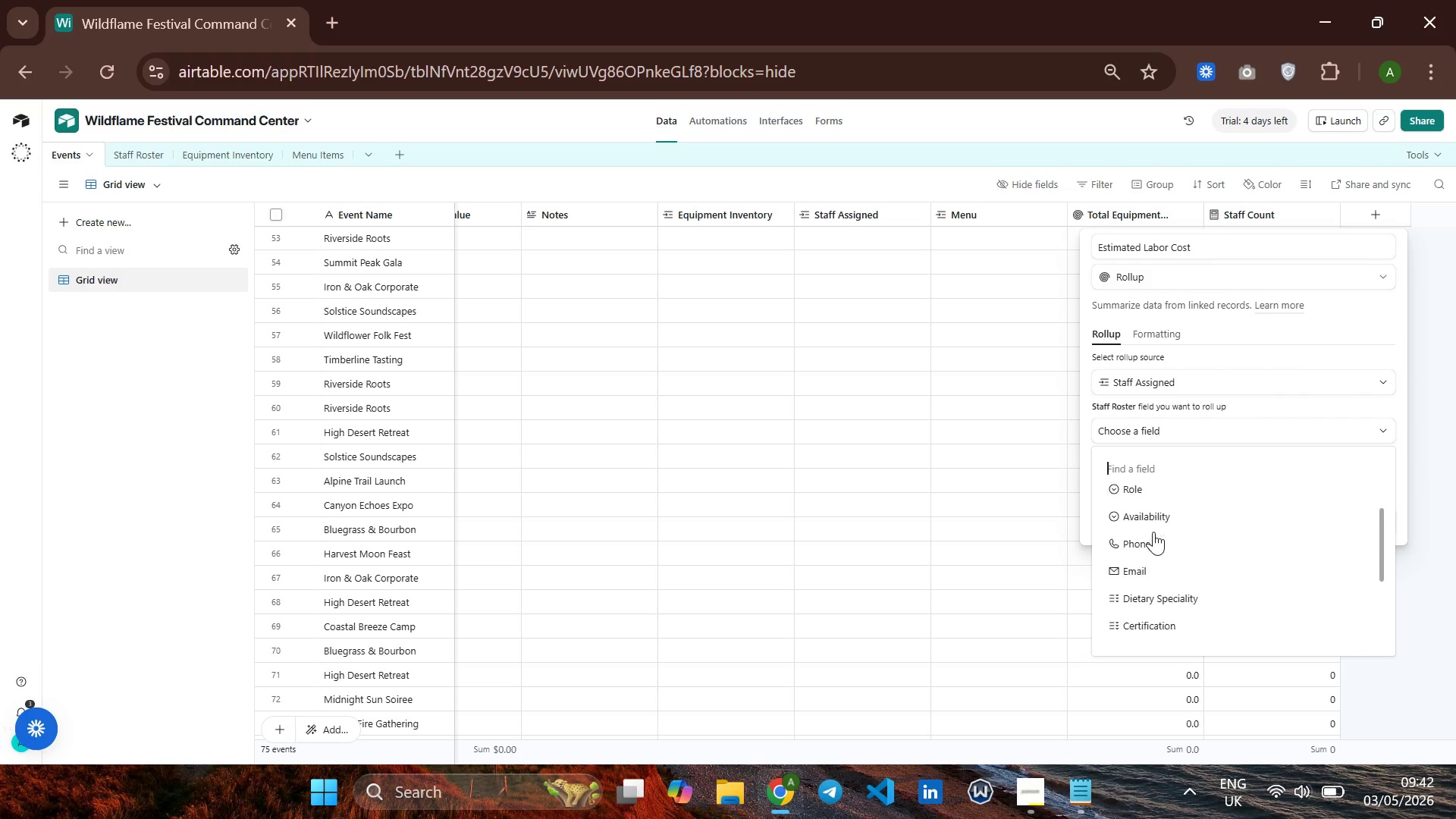 
left_click([1144, 564])
 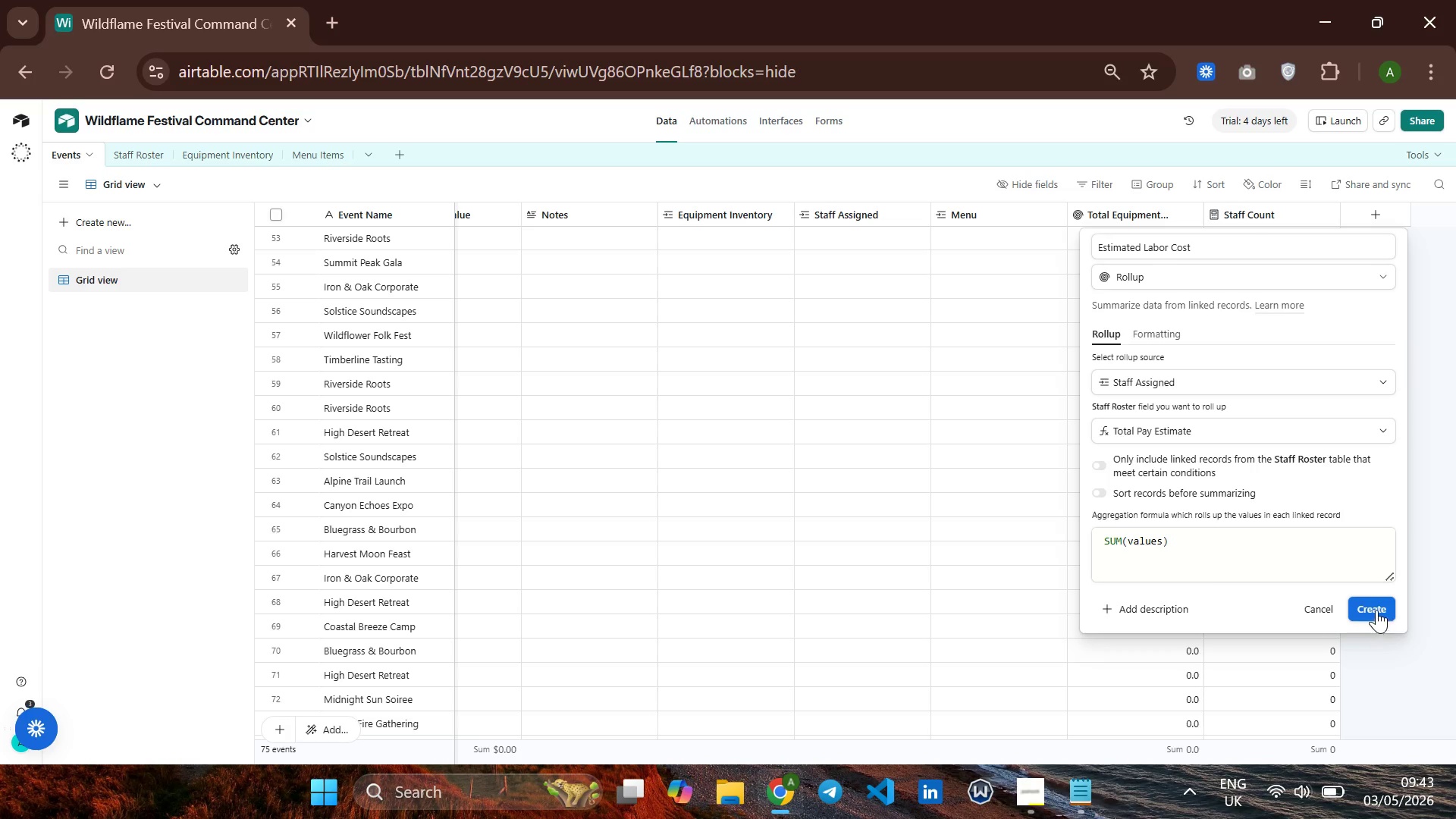 
left_click([1376, 605])
 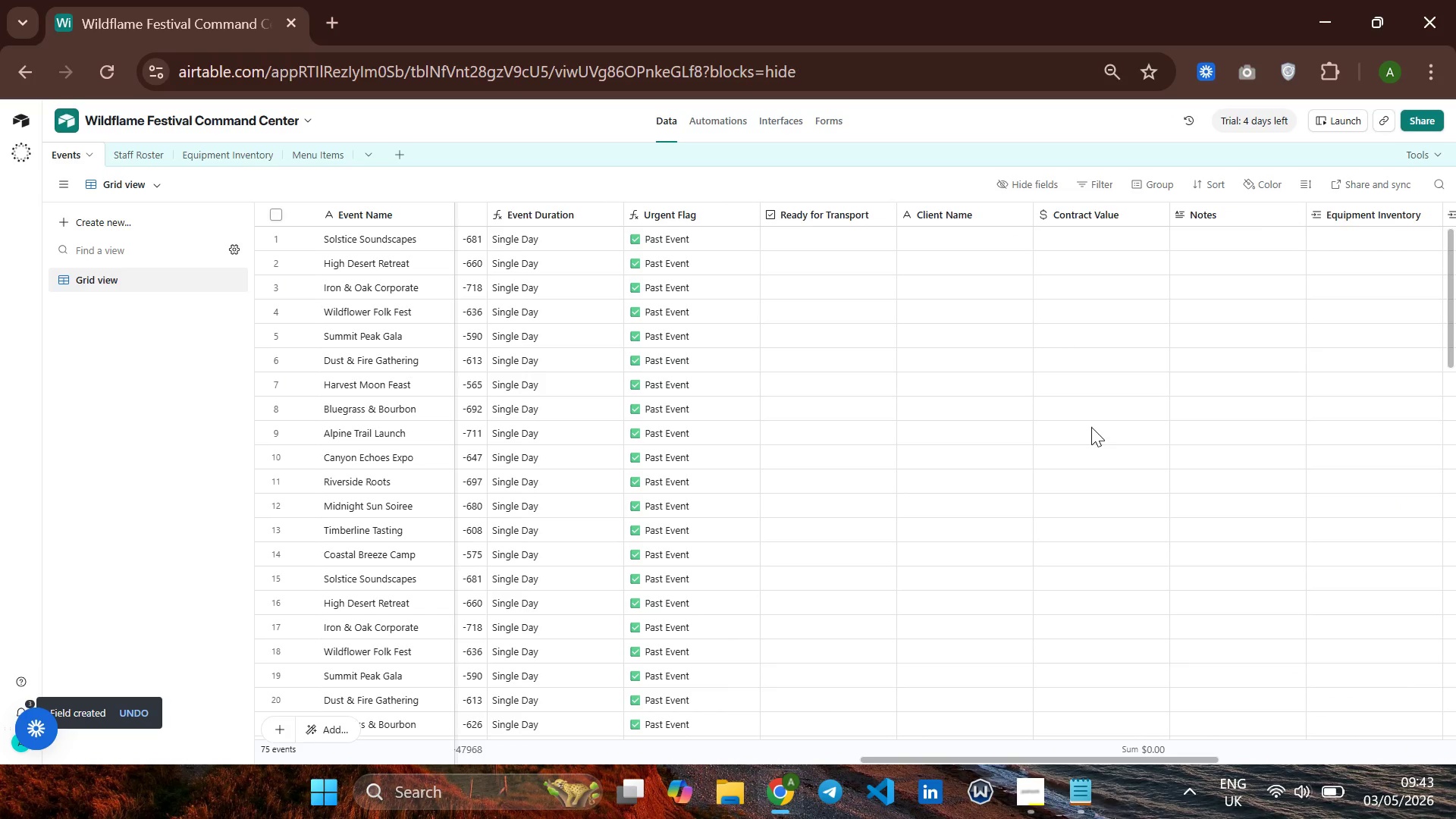 
wait(12.12)
 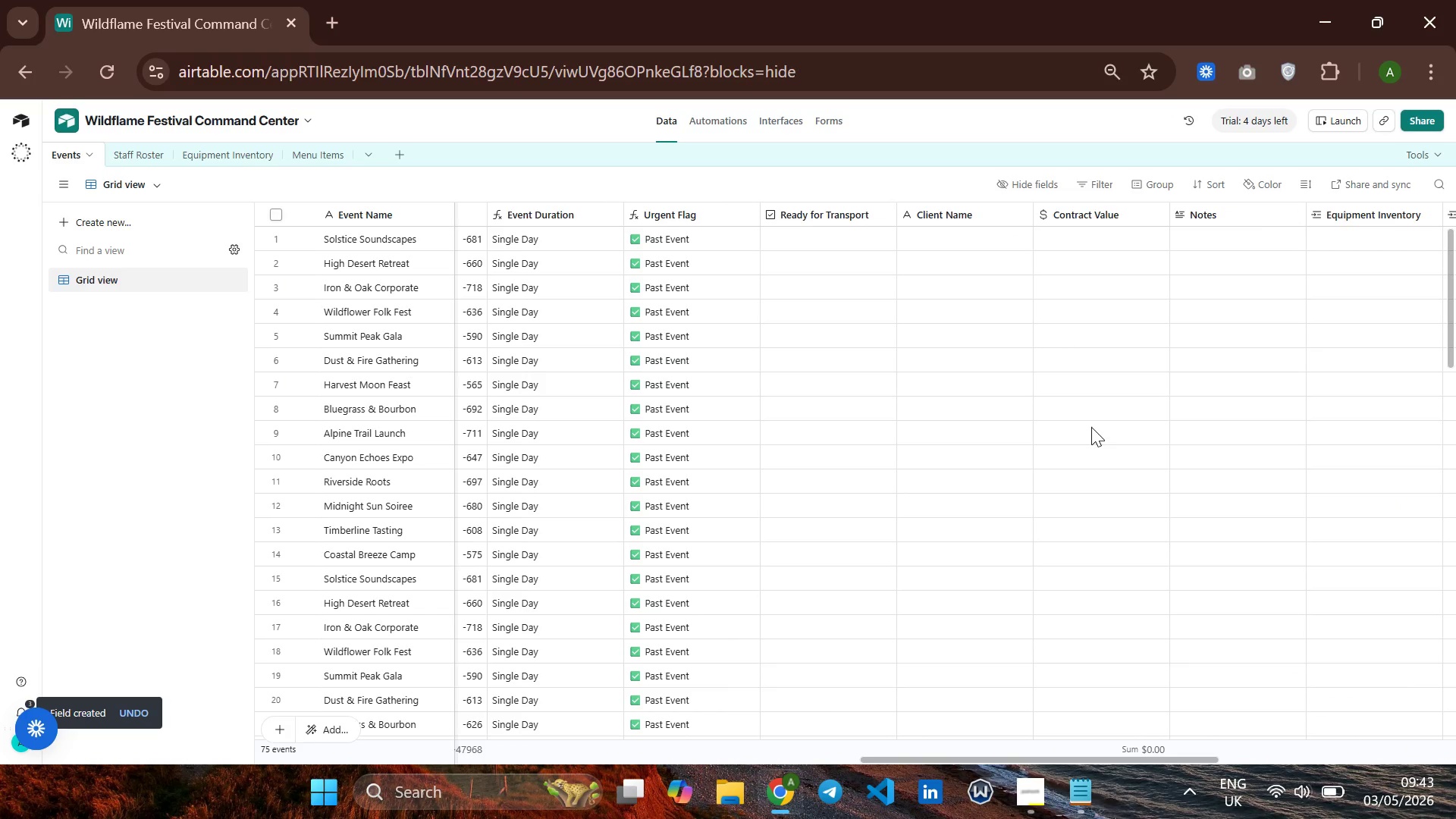 
left_click([1015, 789])